 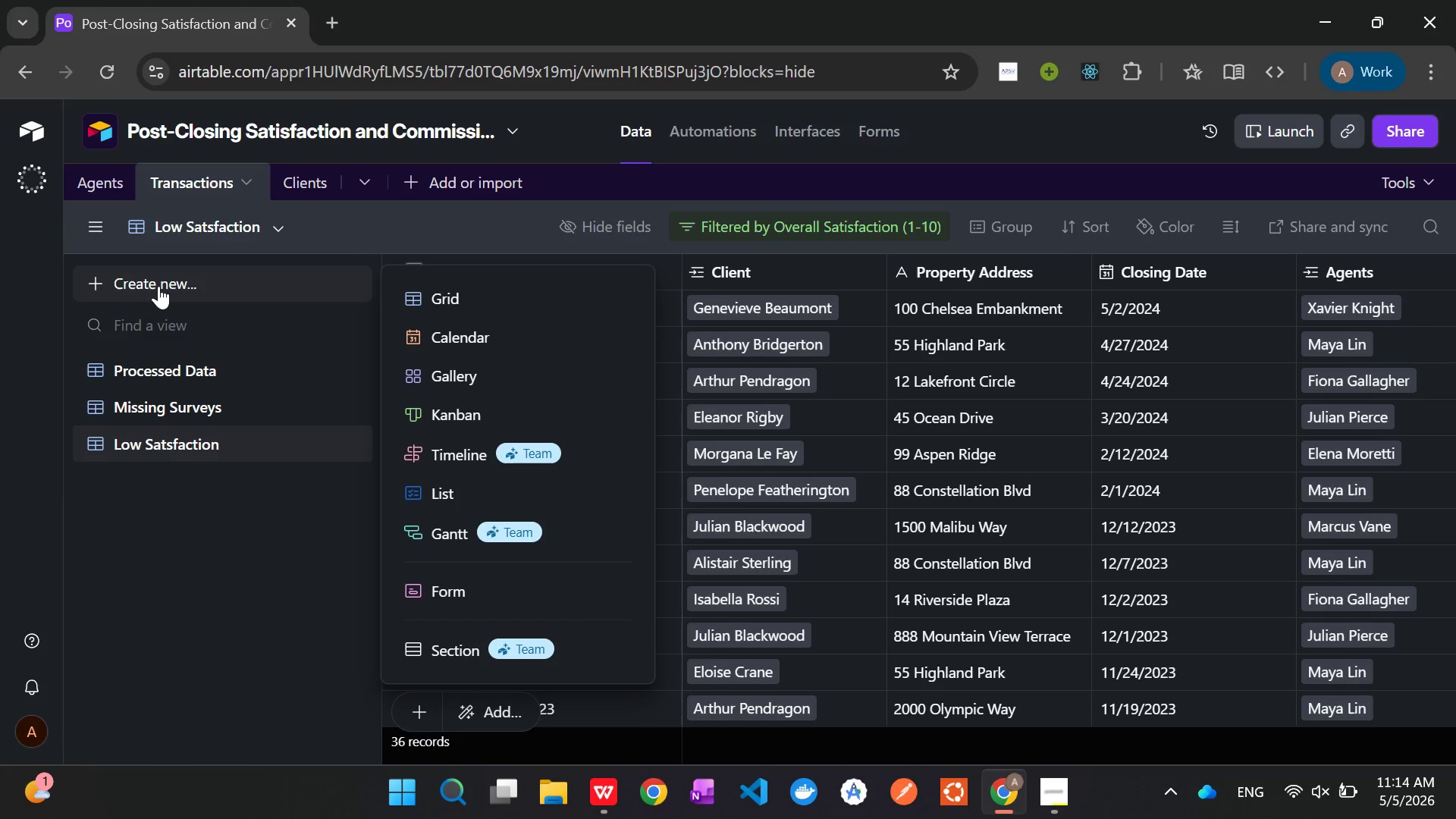 
left_click([210, 516])
 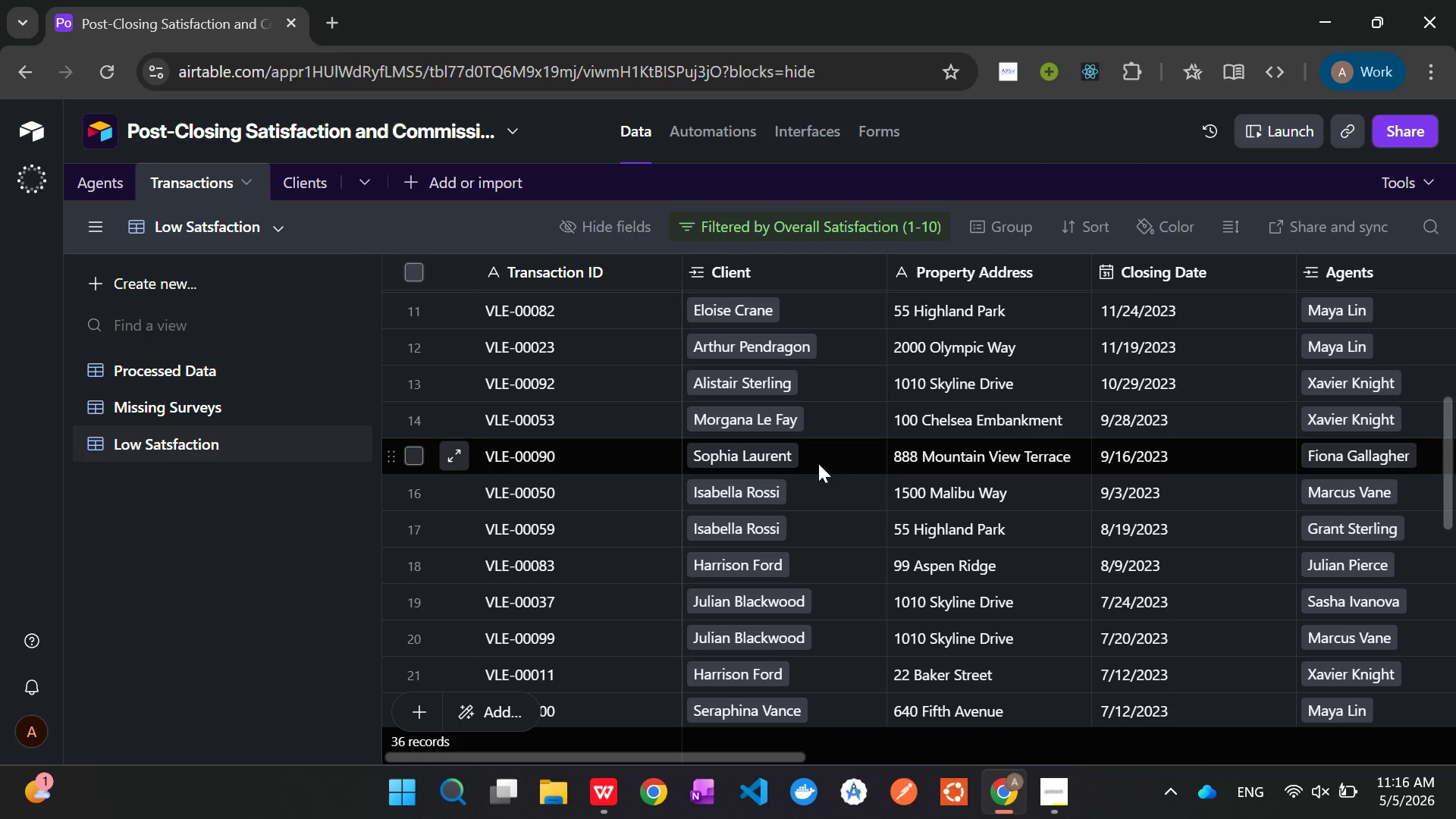 
wait(161.86)
 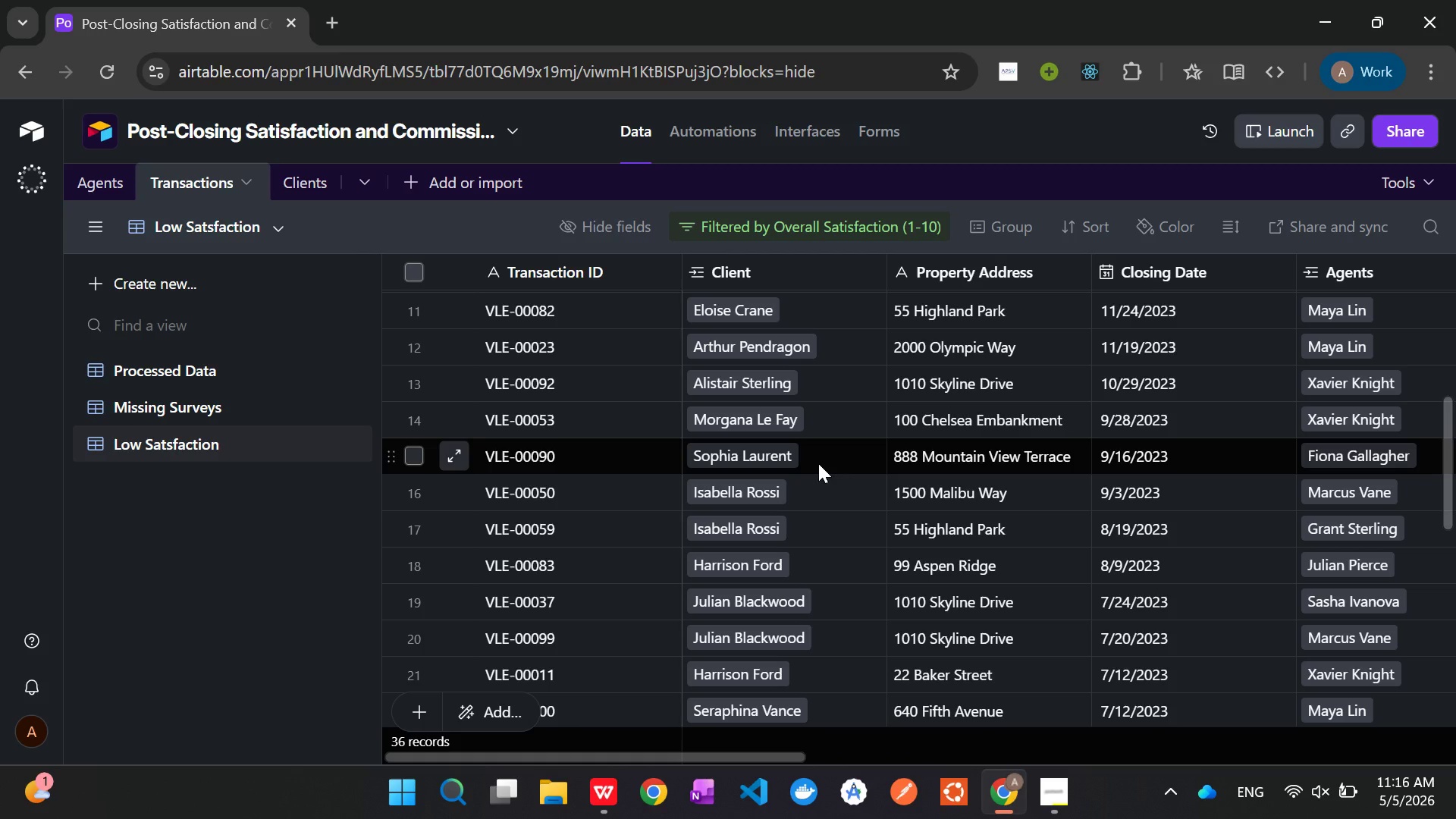 
left_click([1064, 792])
 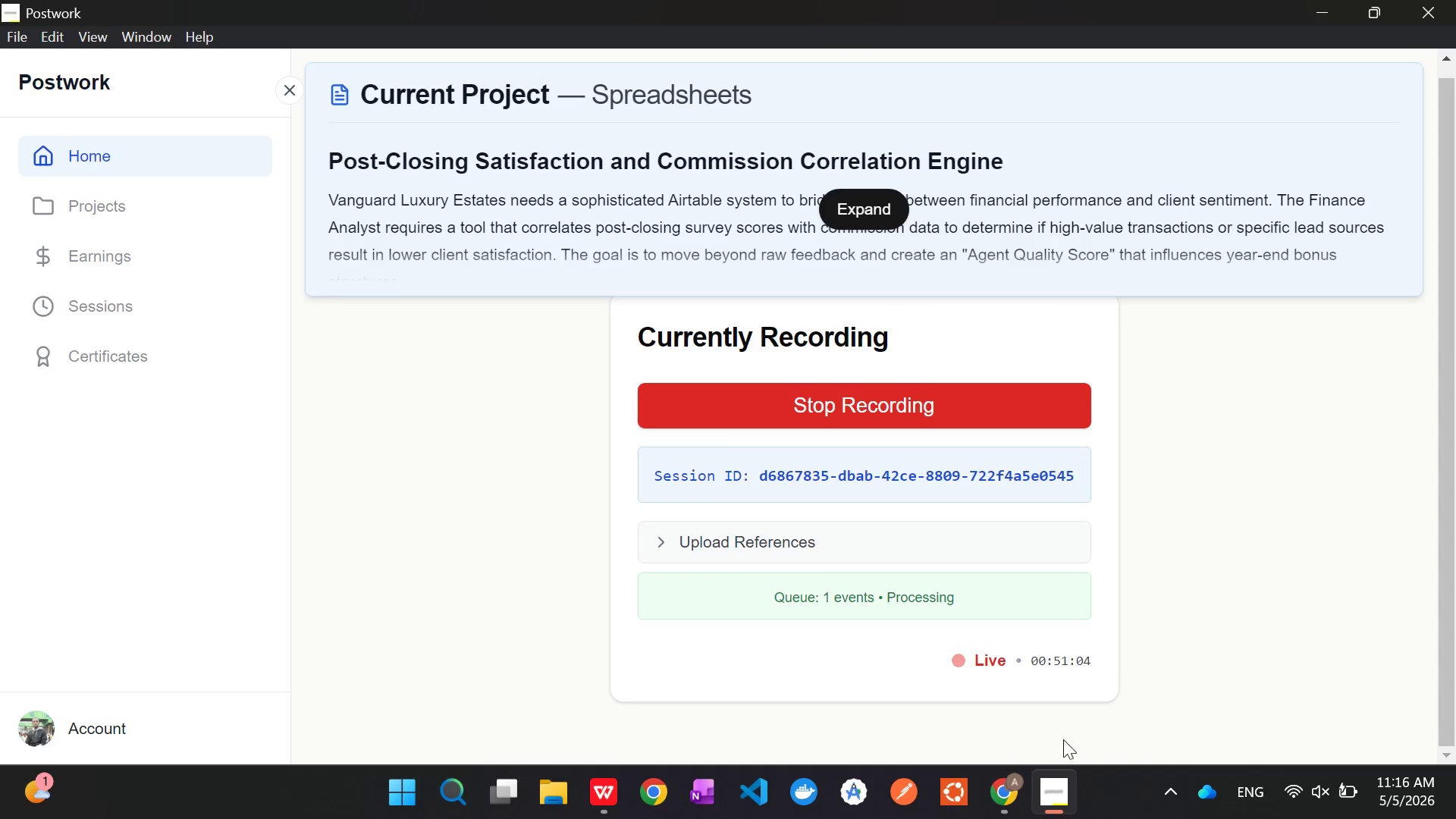 
left_click([1001, 799])
 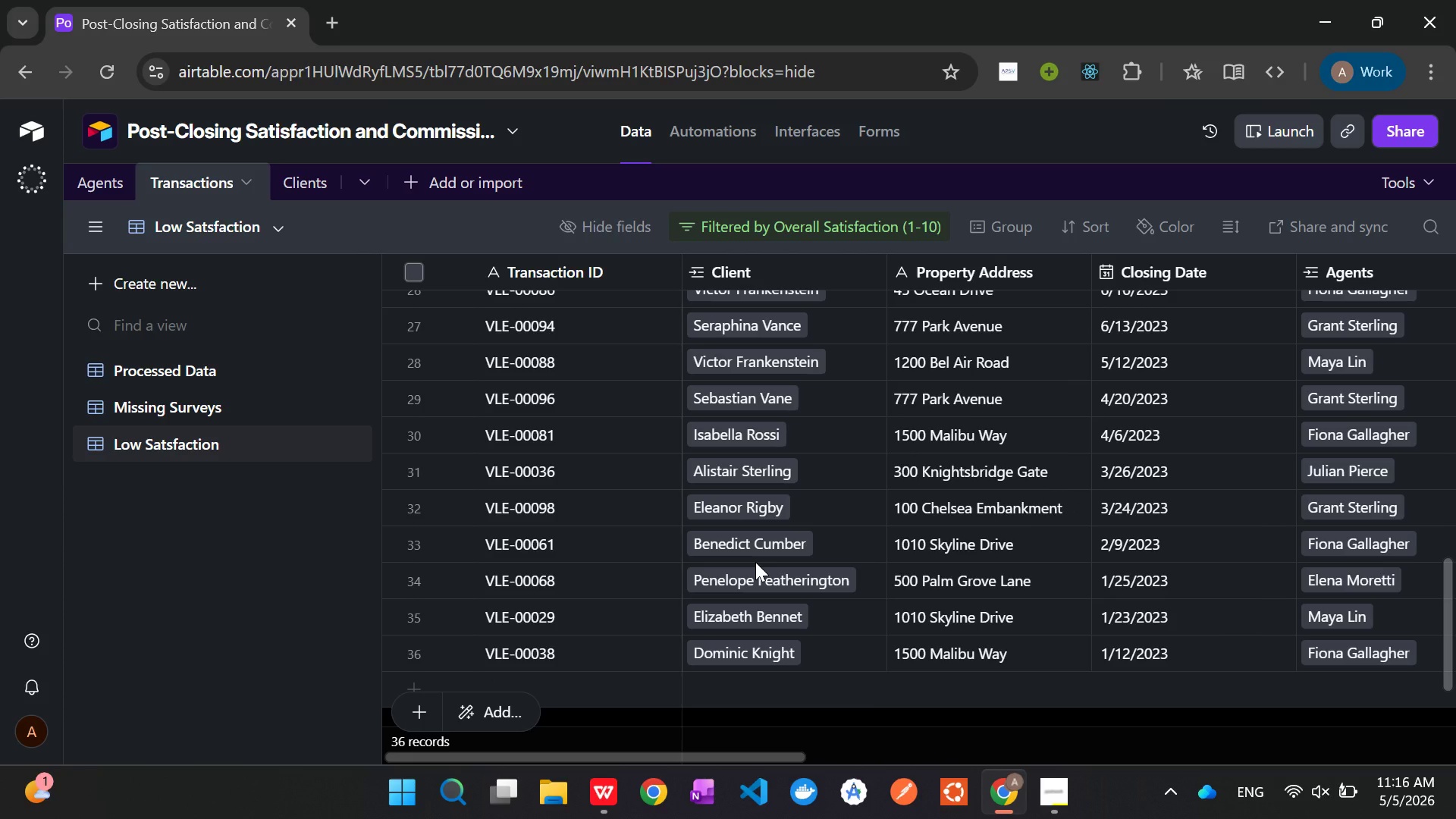 
wait(13.74)
 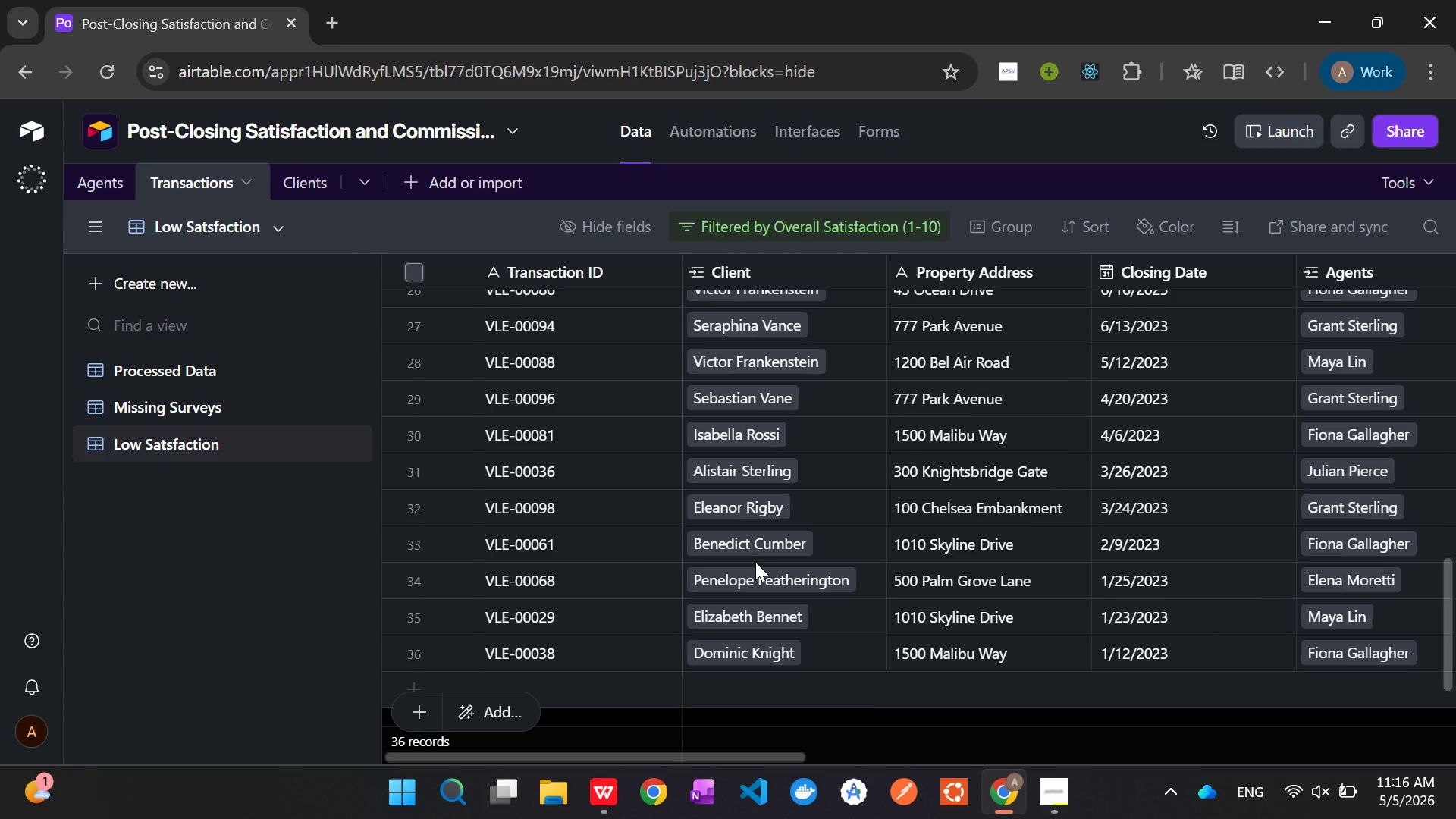 
left_click([98, 182])
 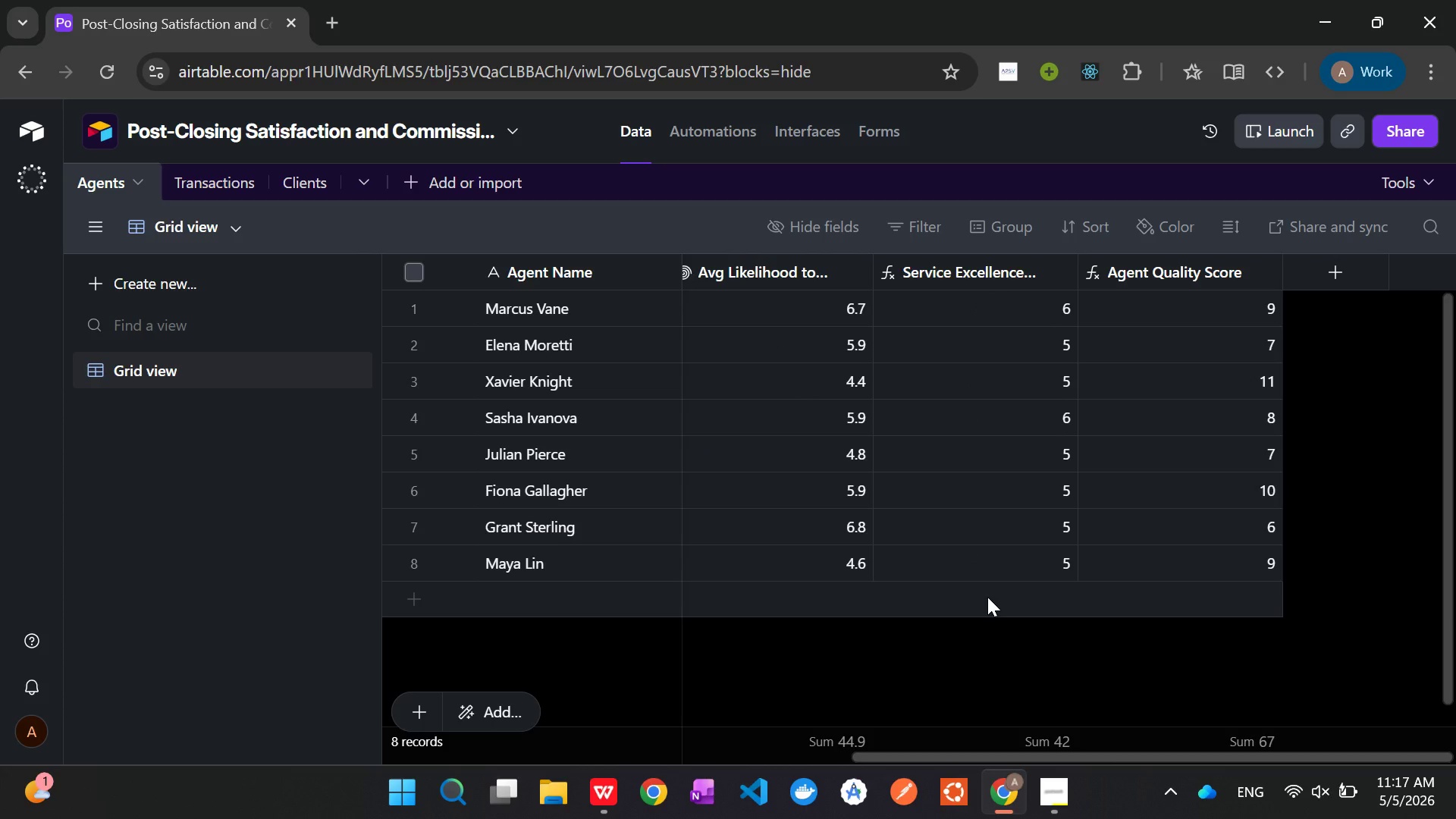 
wait(30.56)
 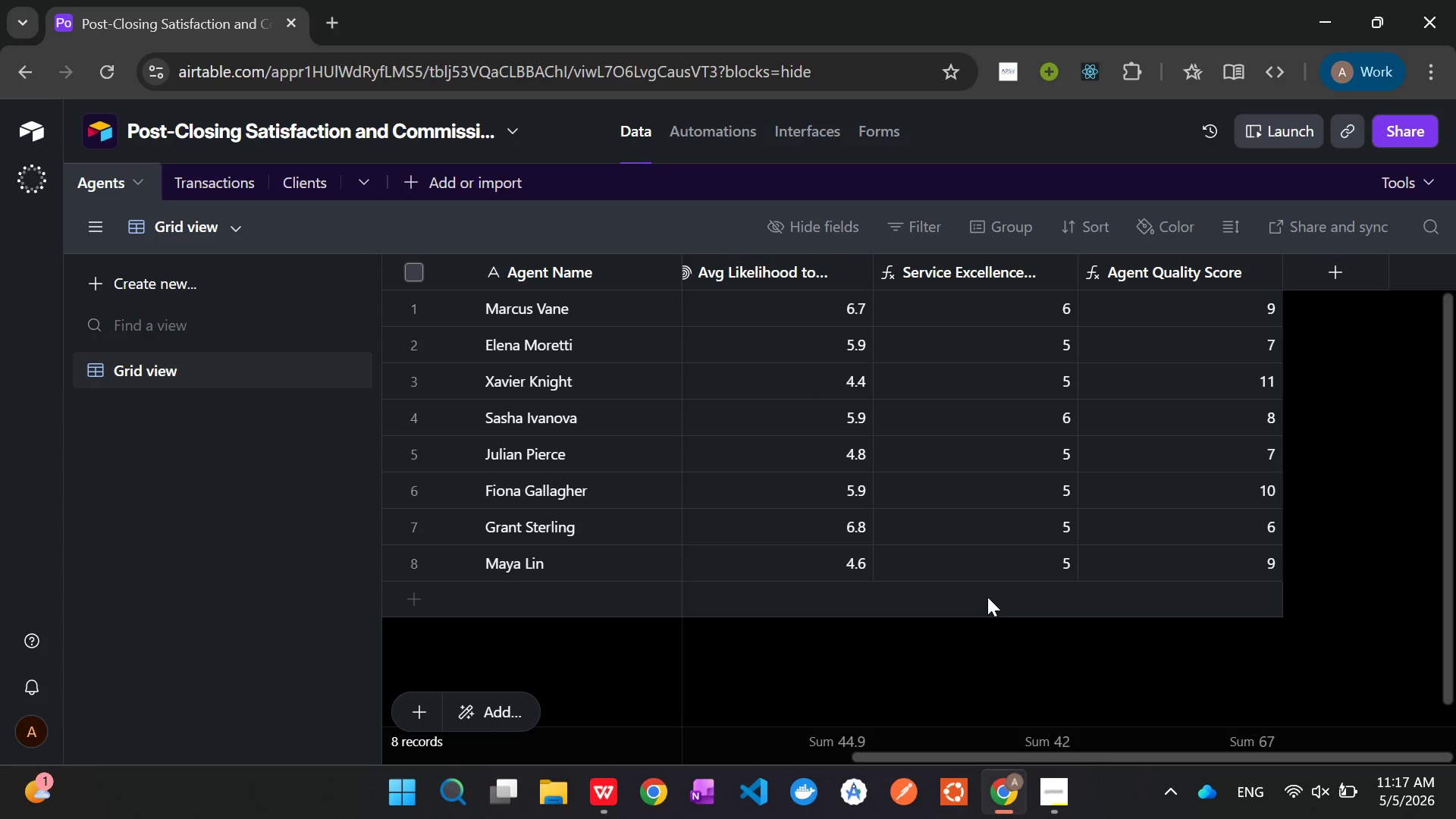 
left_click([130, 281])
 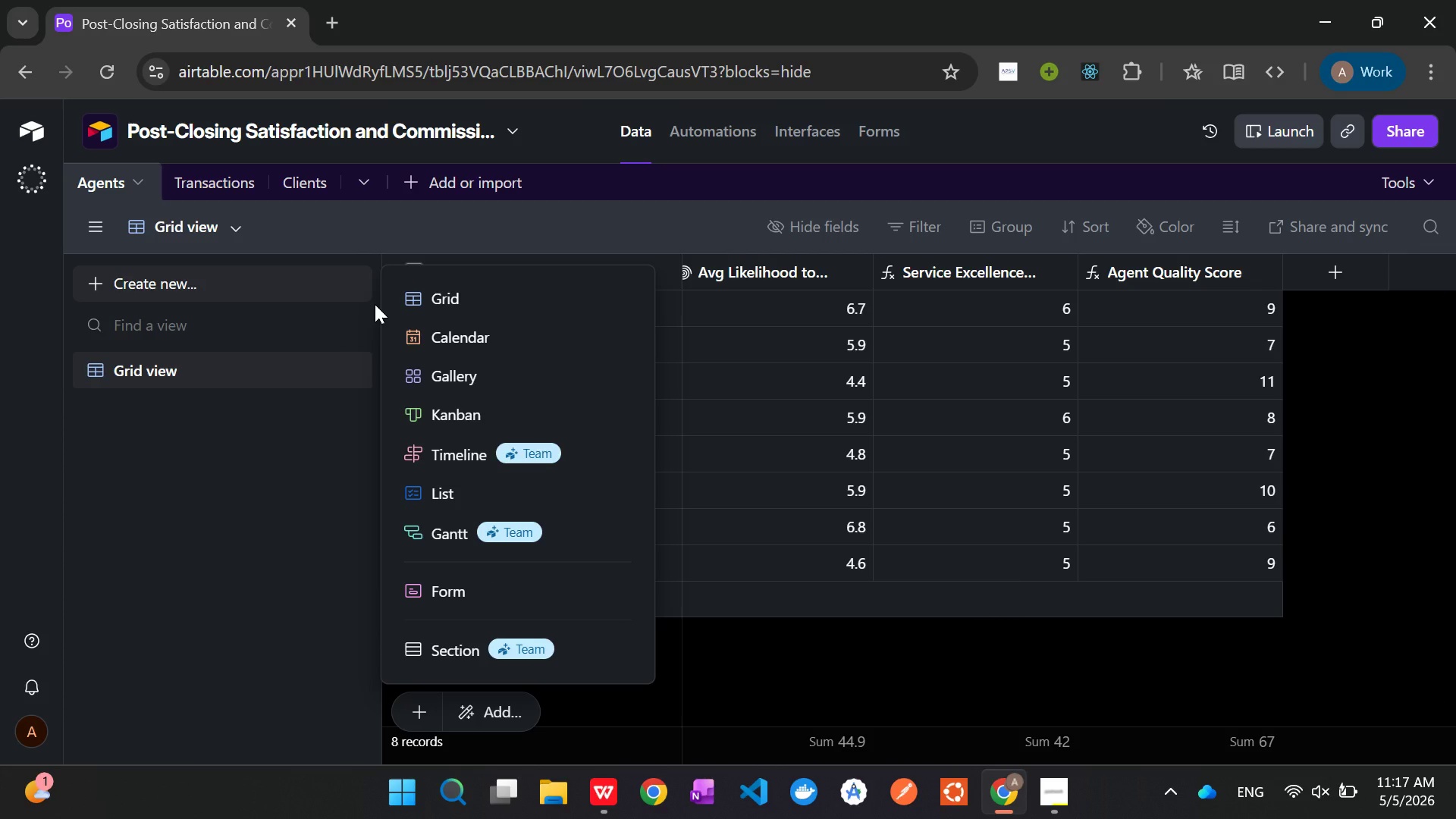 
wait(5.89)
 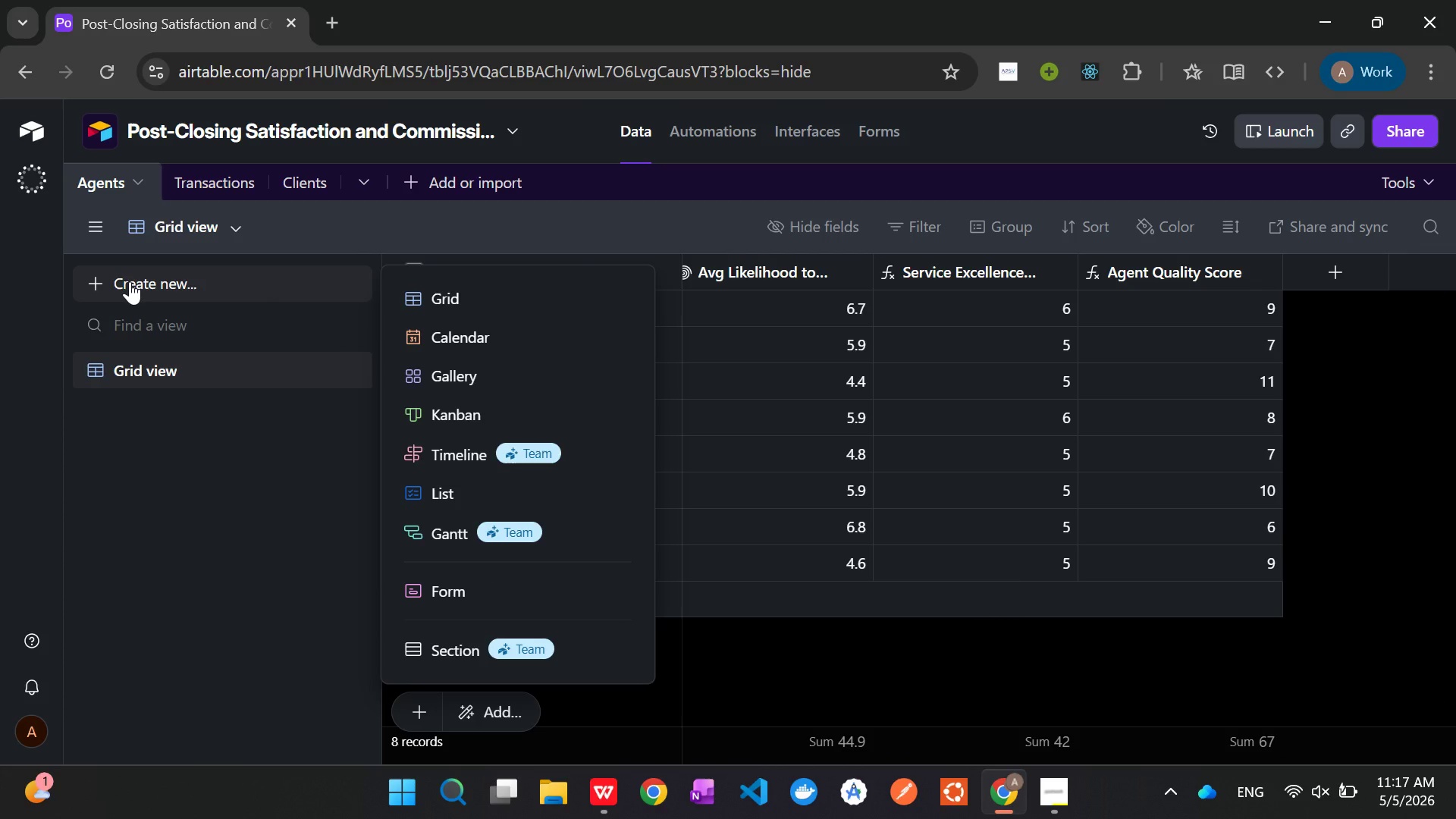 
left_click([500, 296])
 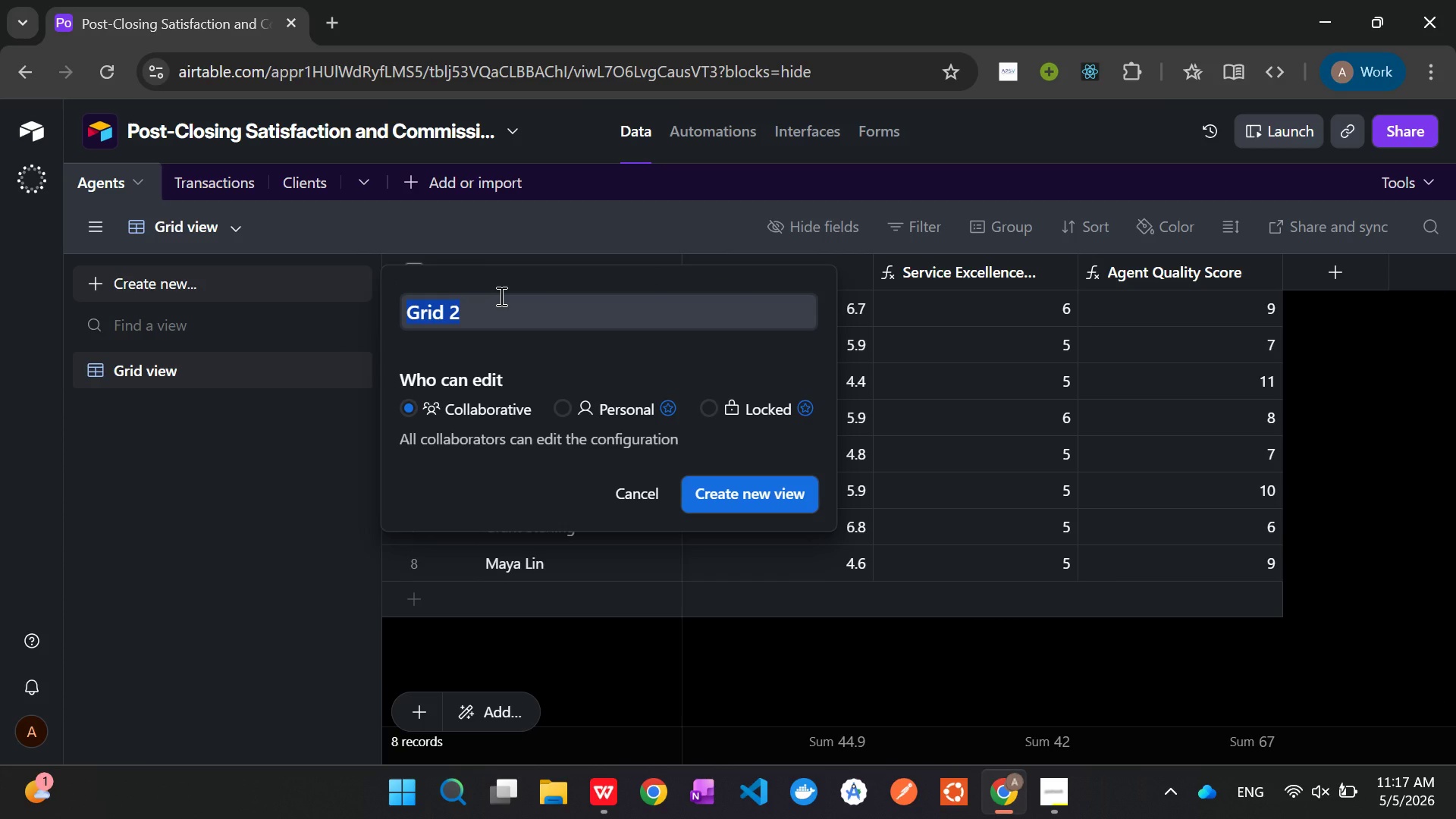 
wait(5.39)
 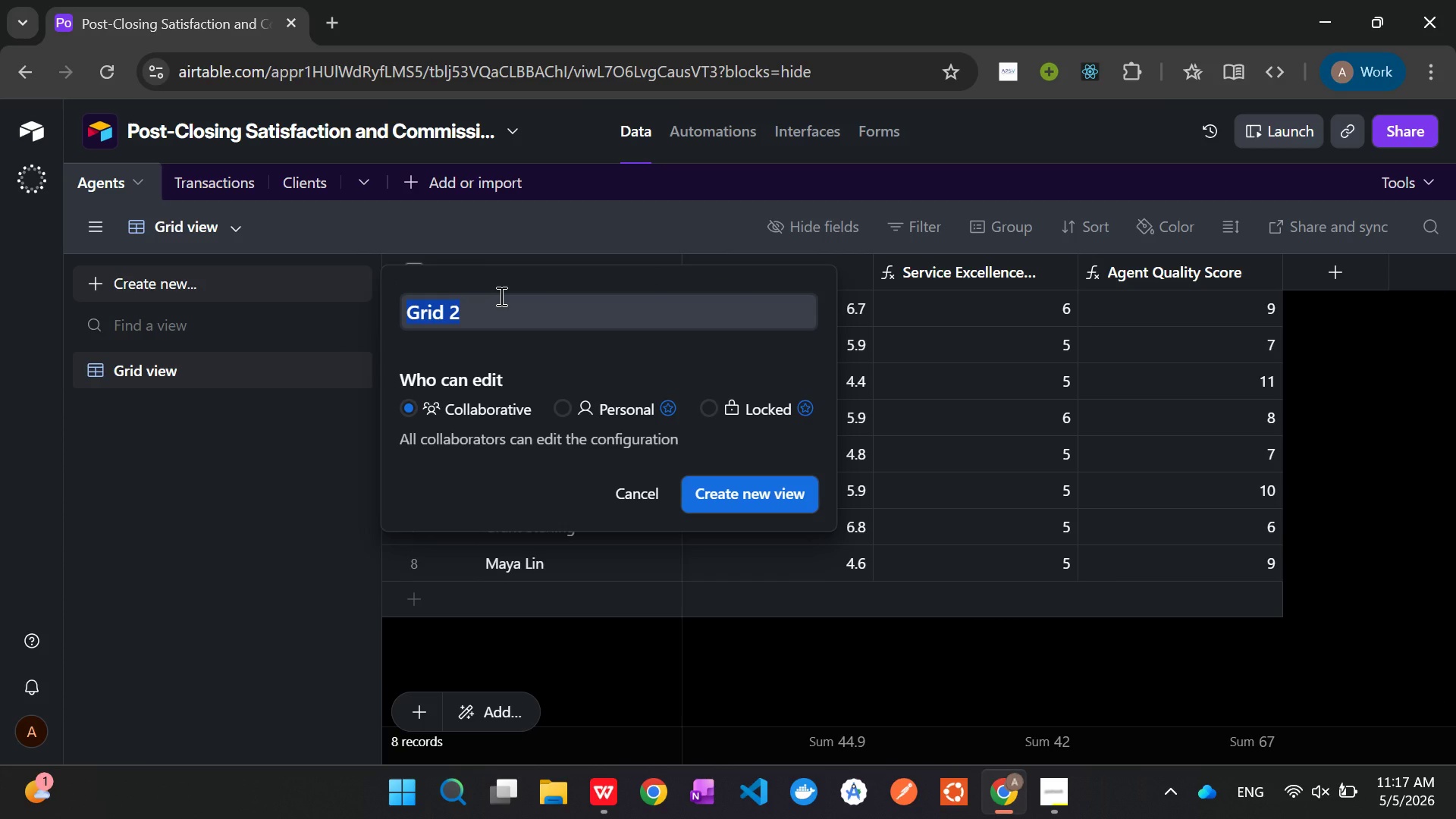 
key(Backspace)
type(Leaderboard)
 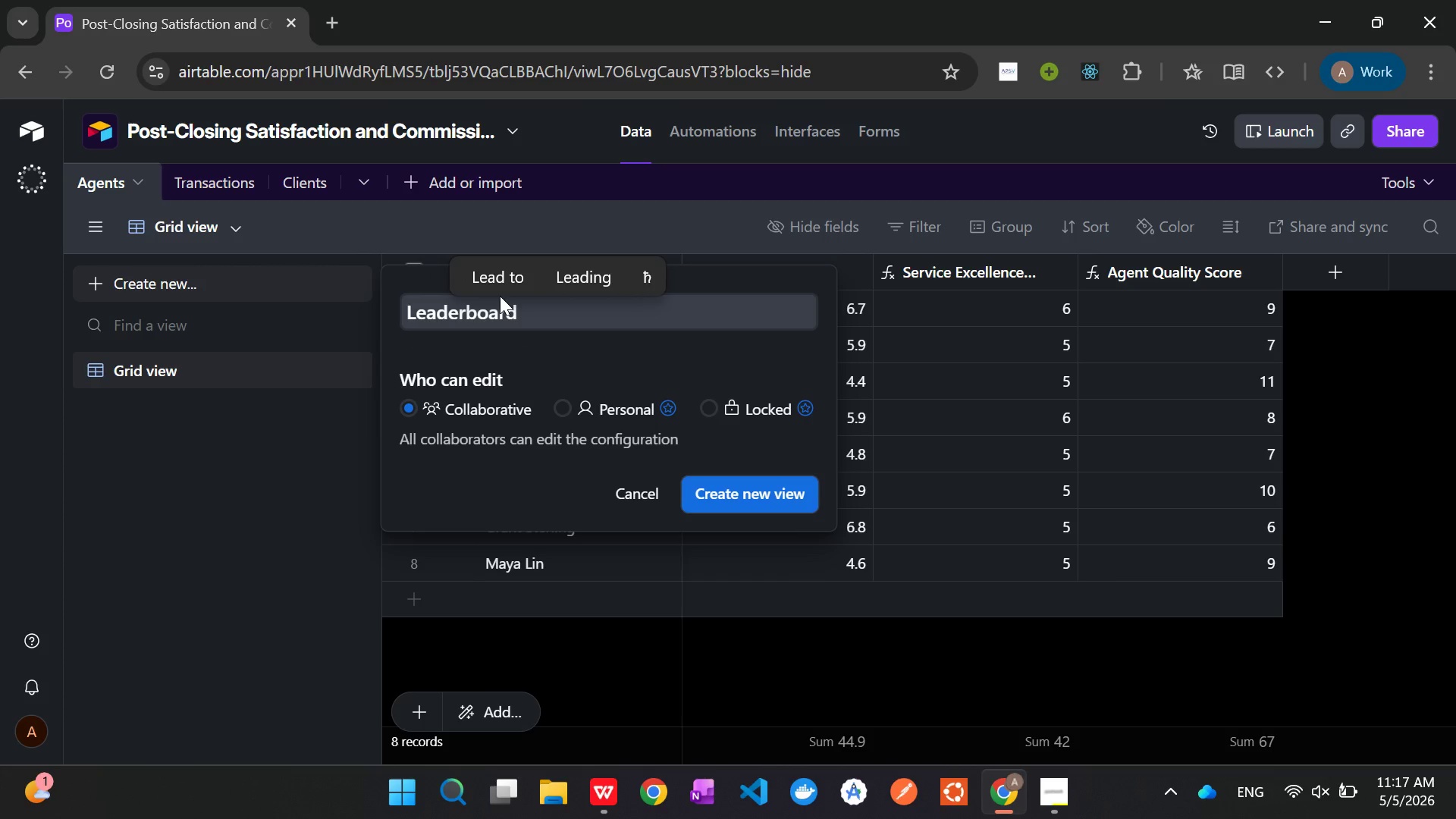 
key(Enter)
 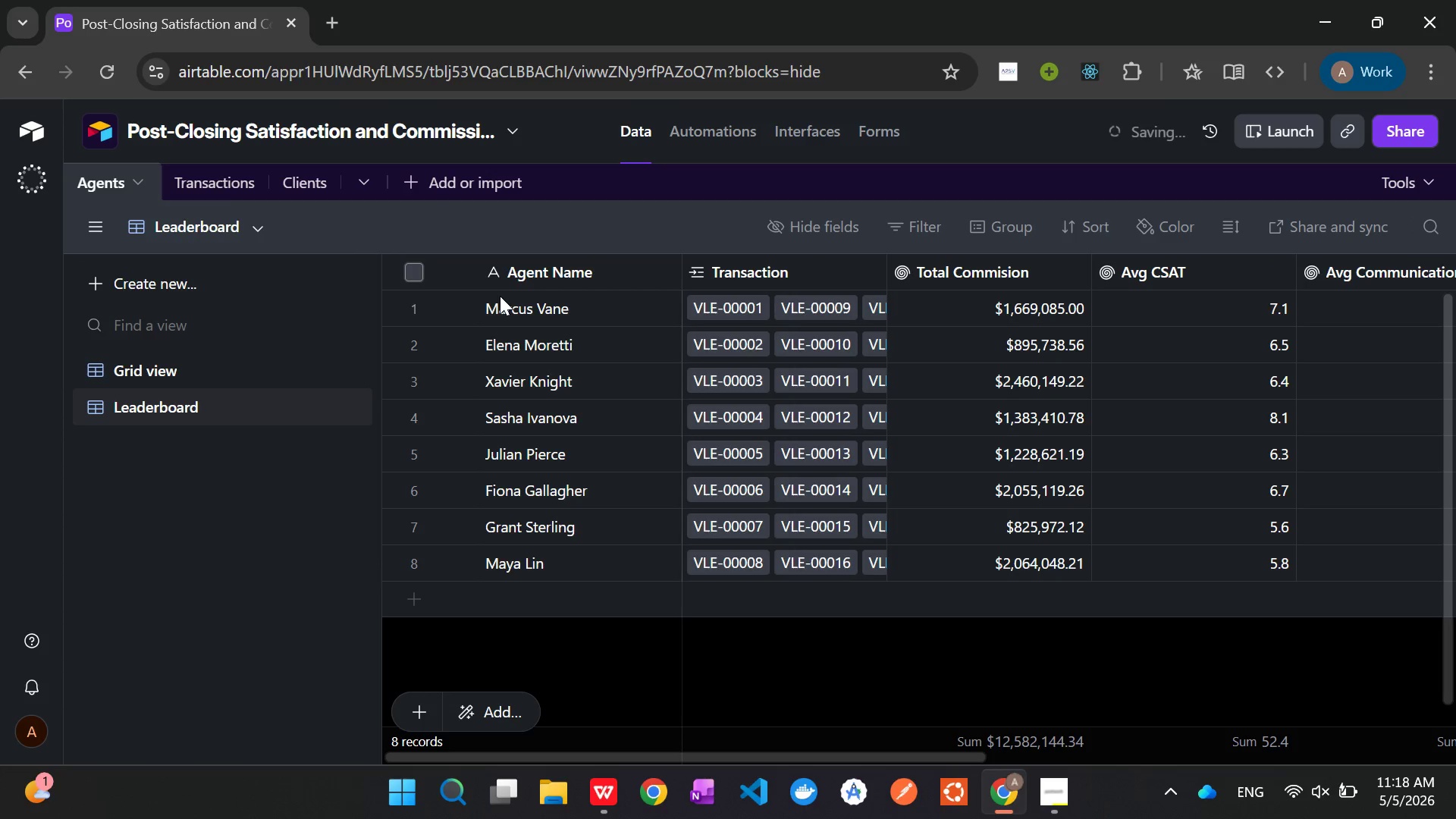 
wait(15.12)
 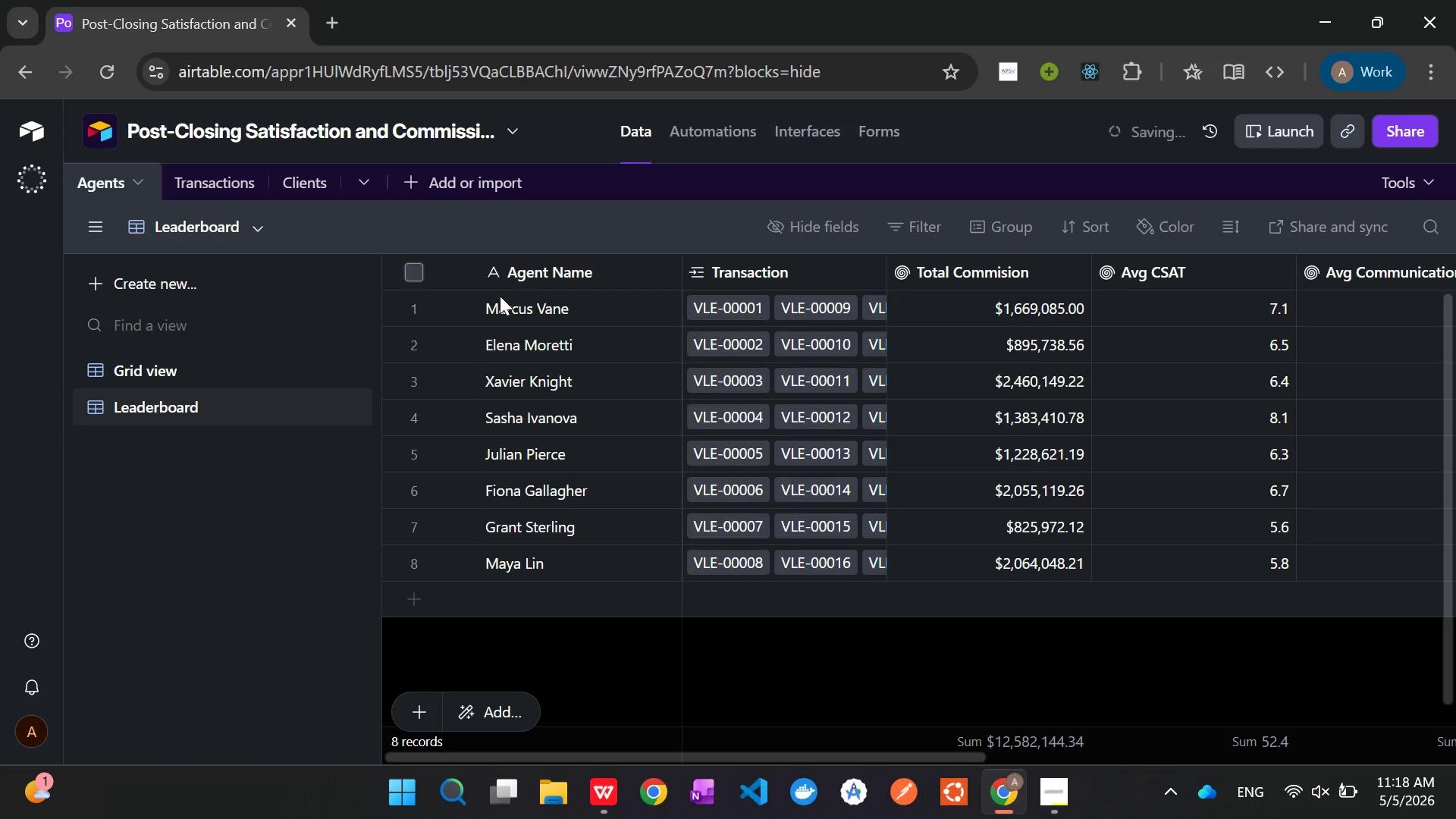 
left_click([1086, 221])
 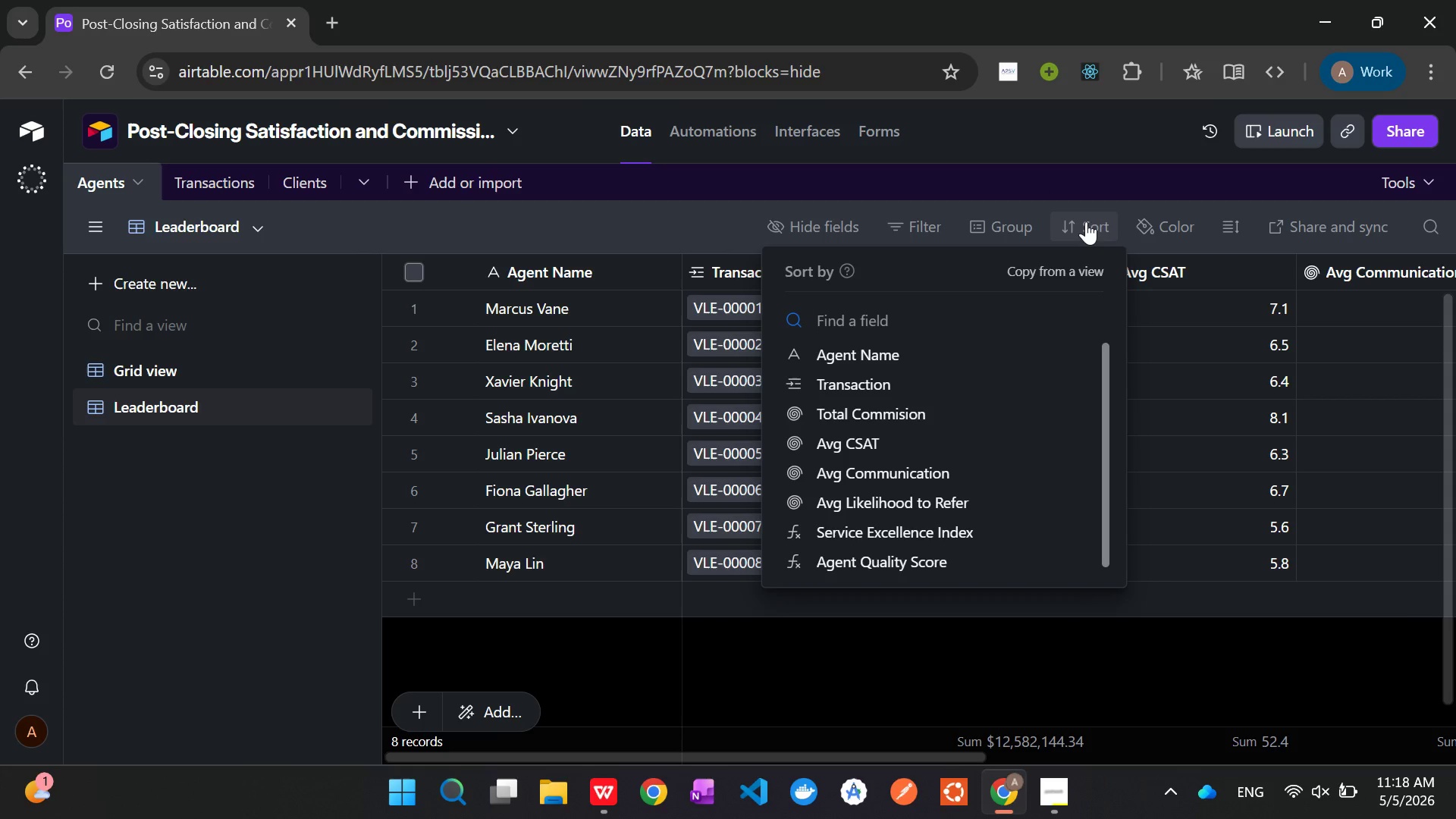 
wait(8.99)
 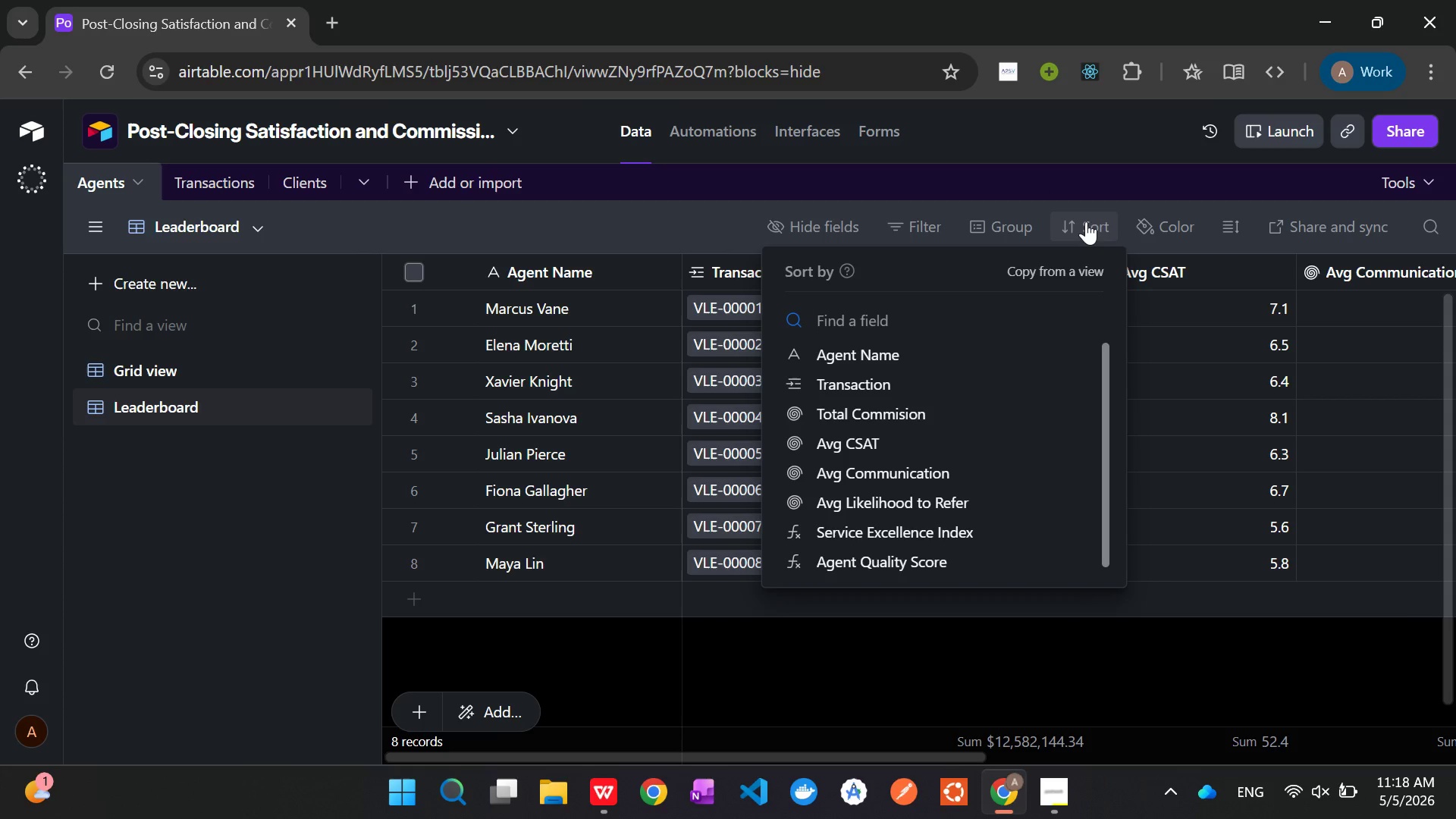 
left_click([883, 562])
 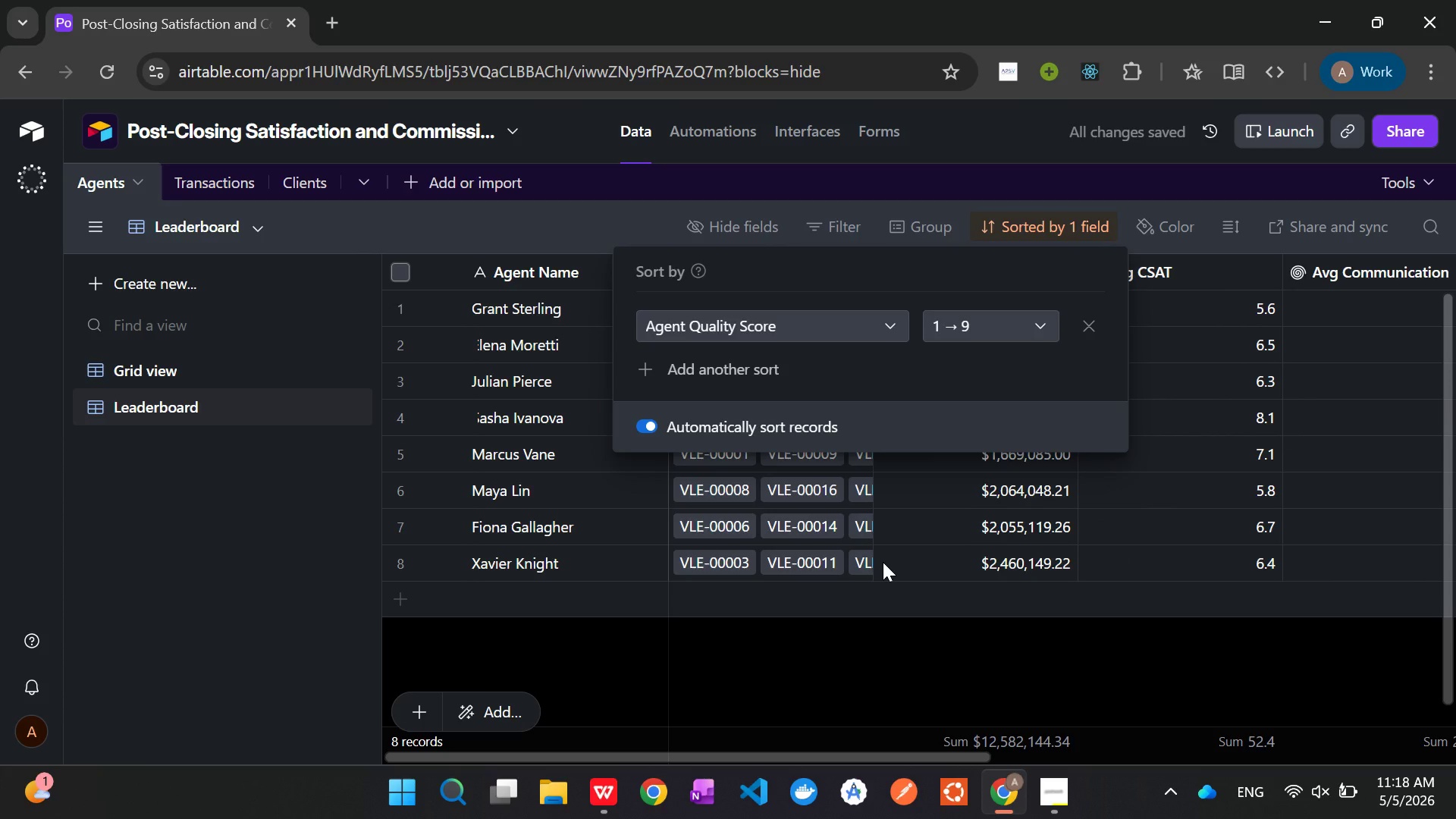 
wait(6.03)
 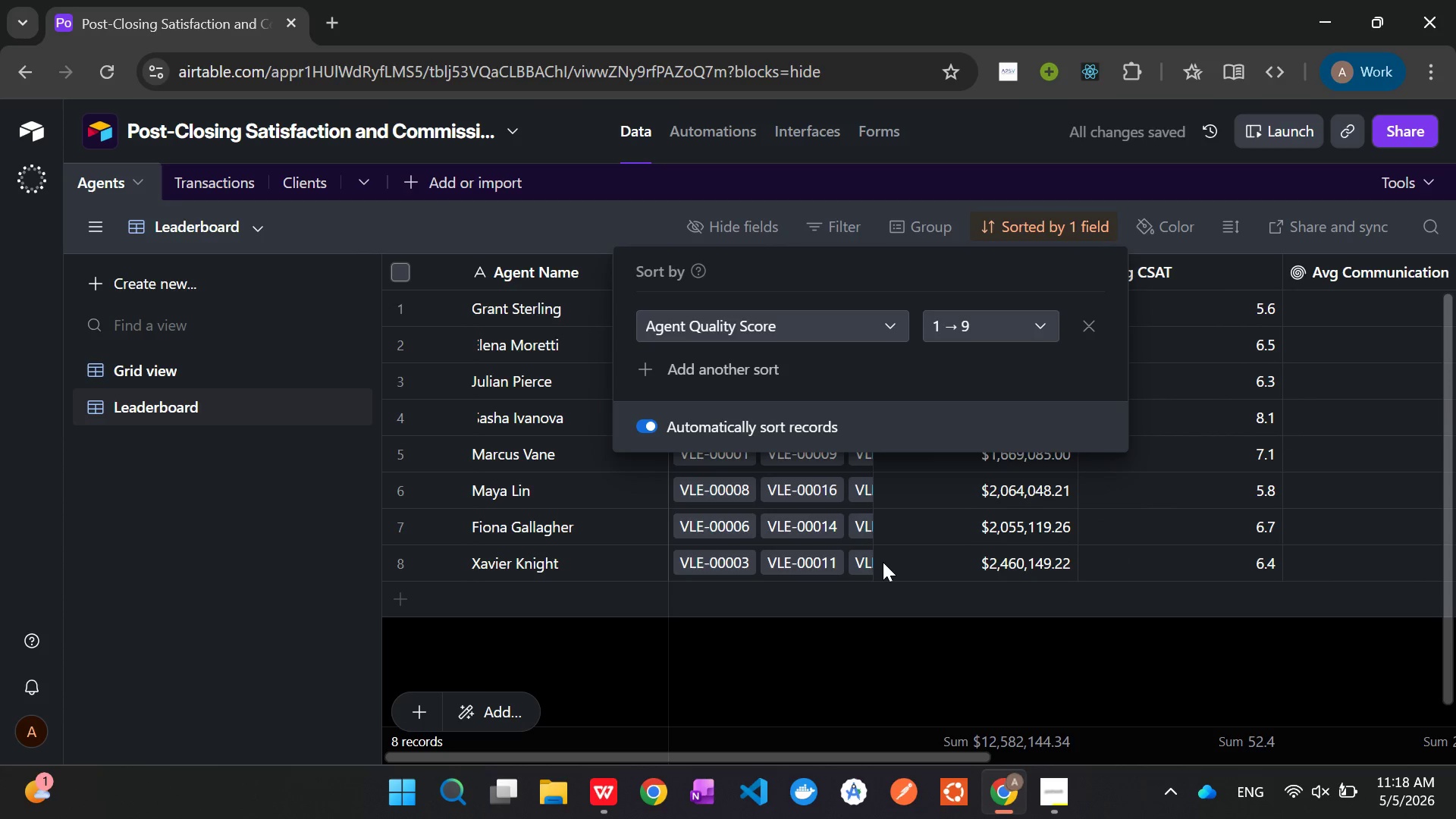 
left_click([1041, 325])
 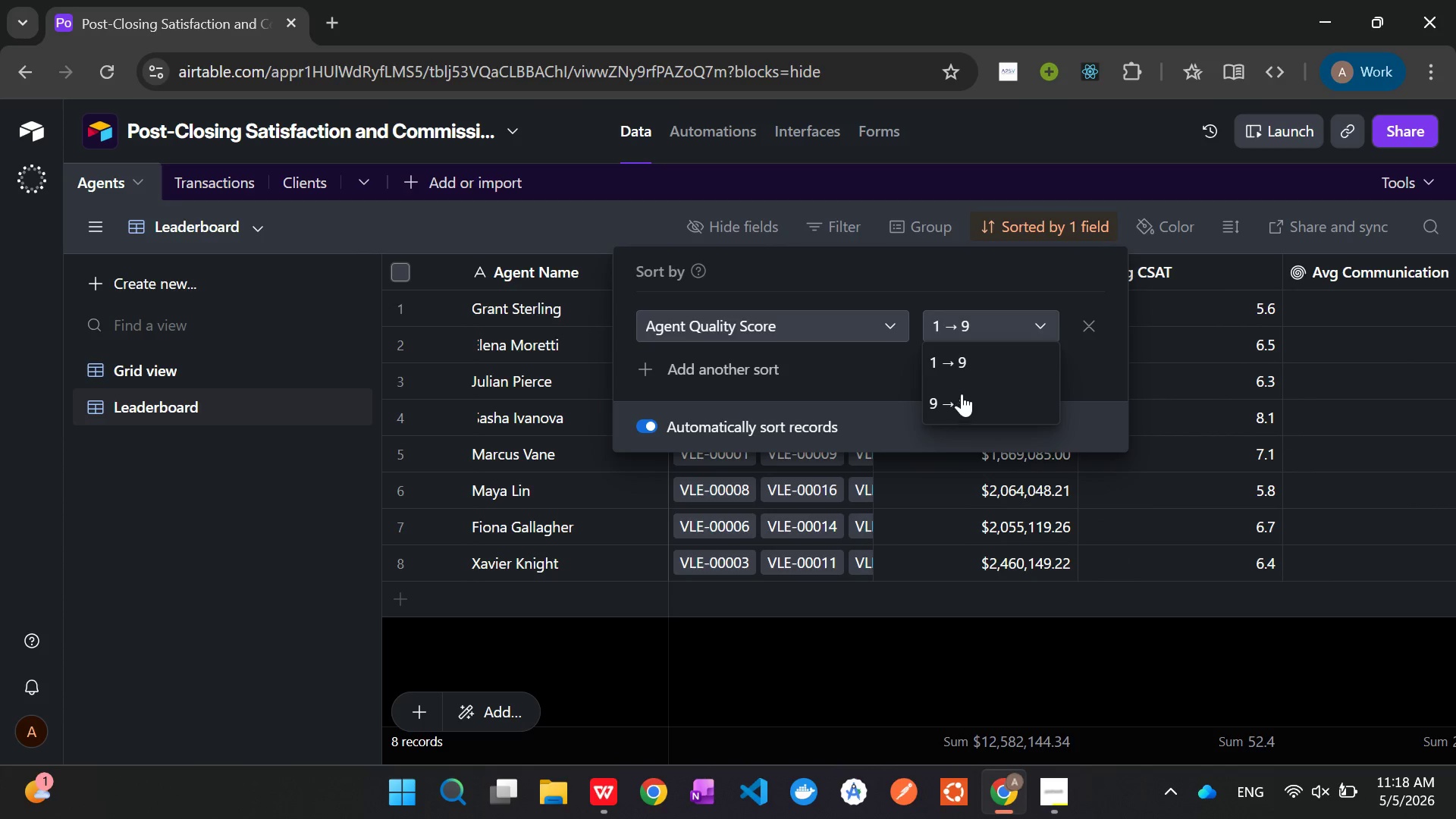 
left_click([962, 399])
 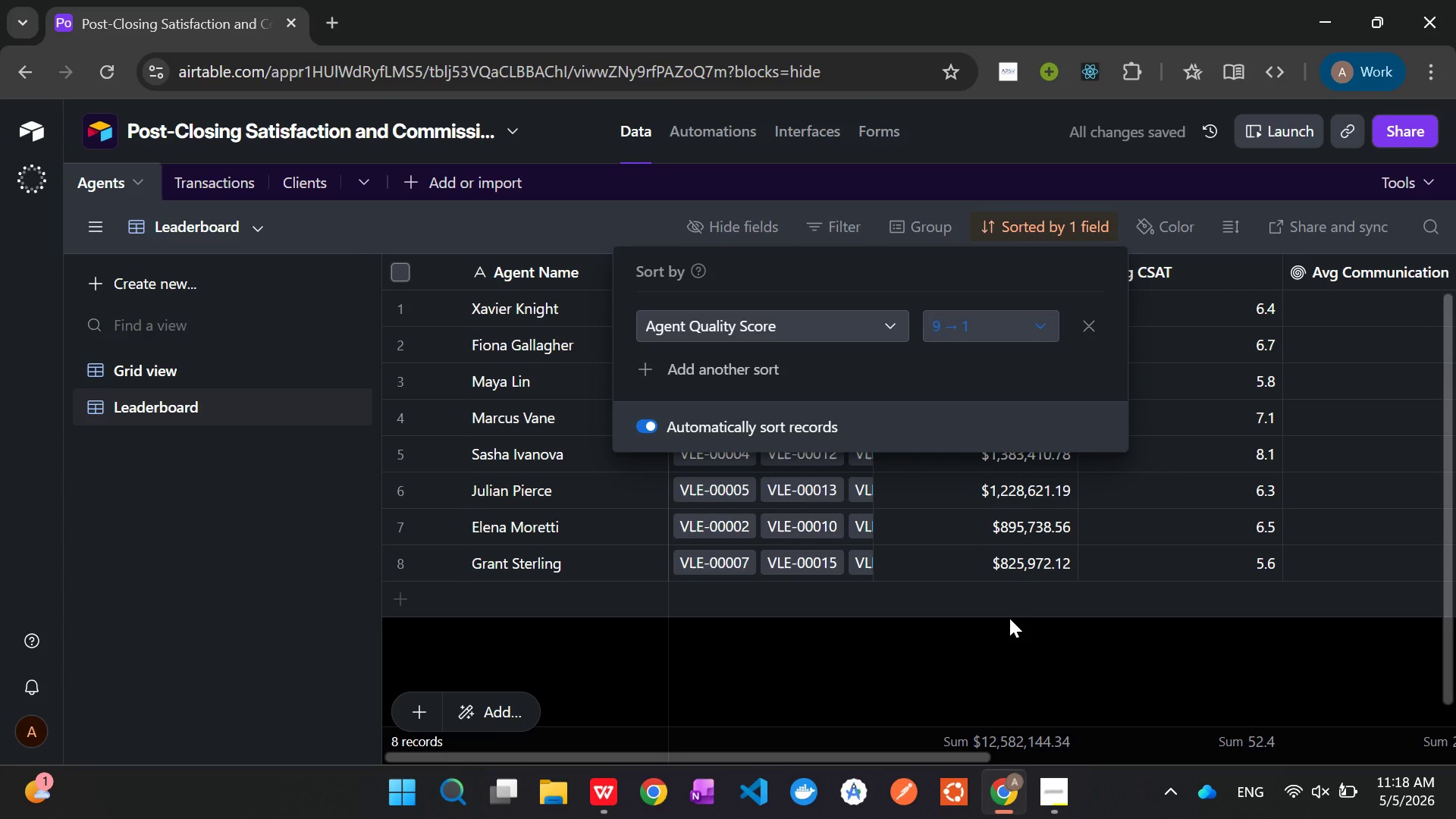 
wait(9.28)
 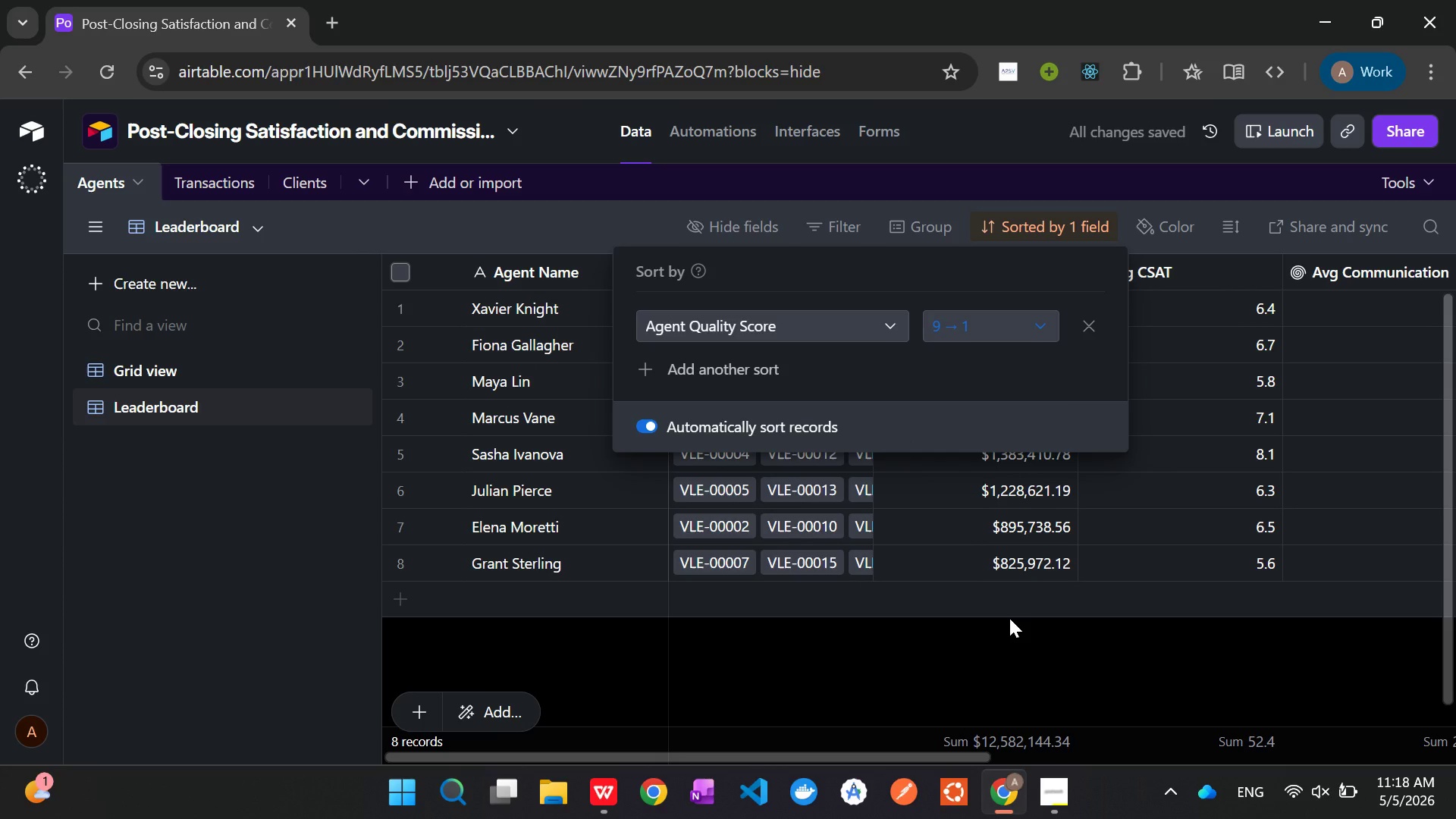 
left_click([1091, 328])
 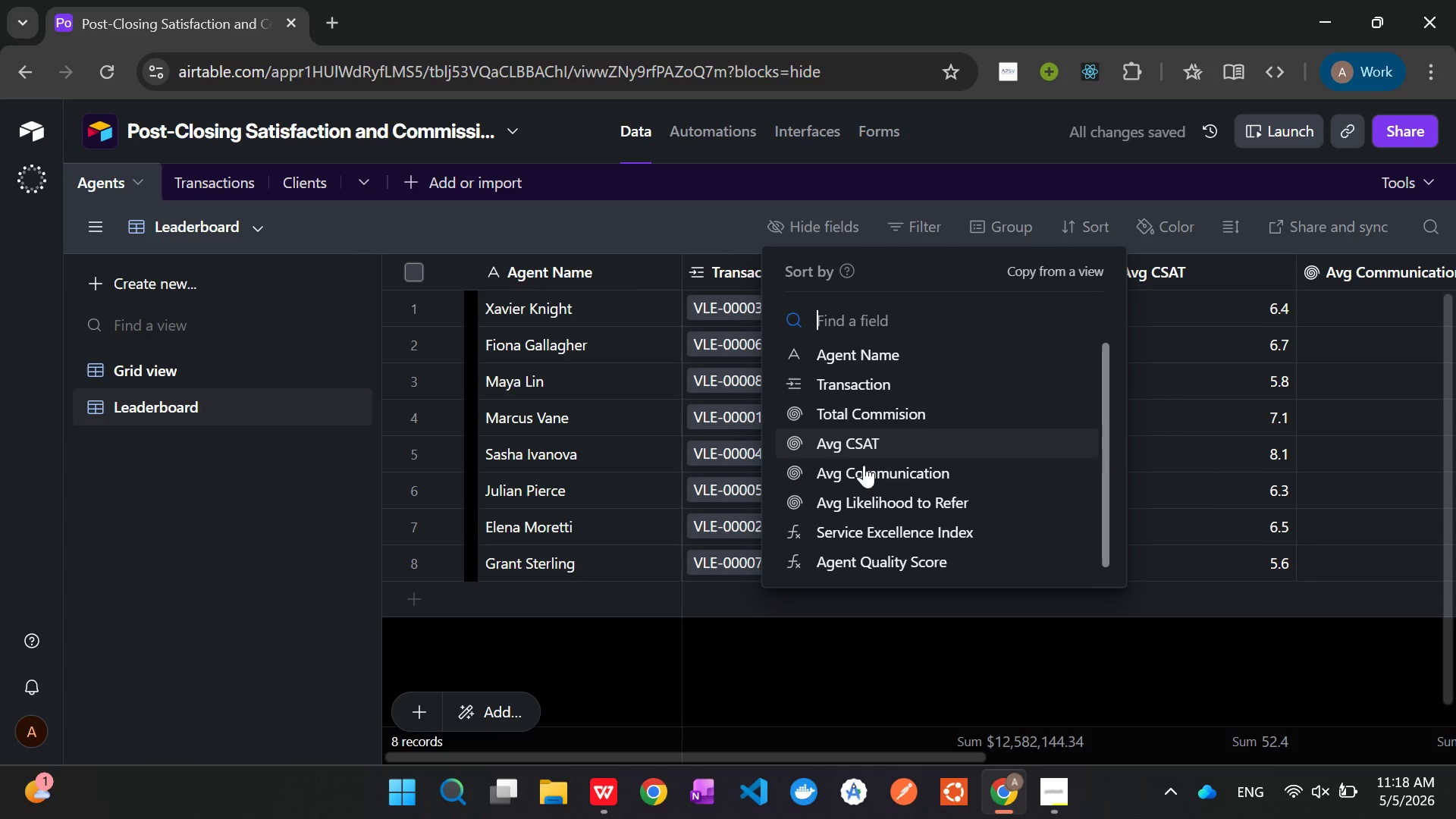 
wait(7.44)
 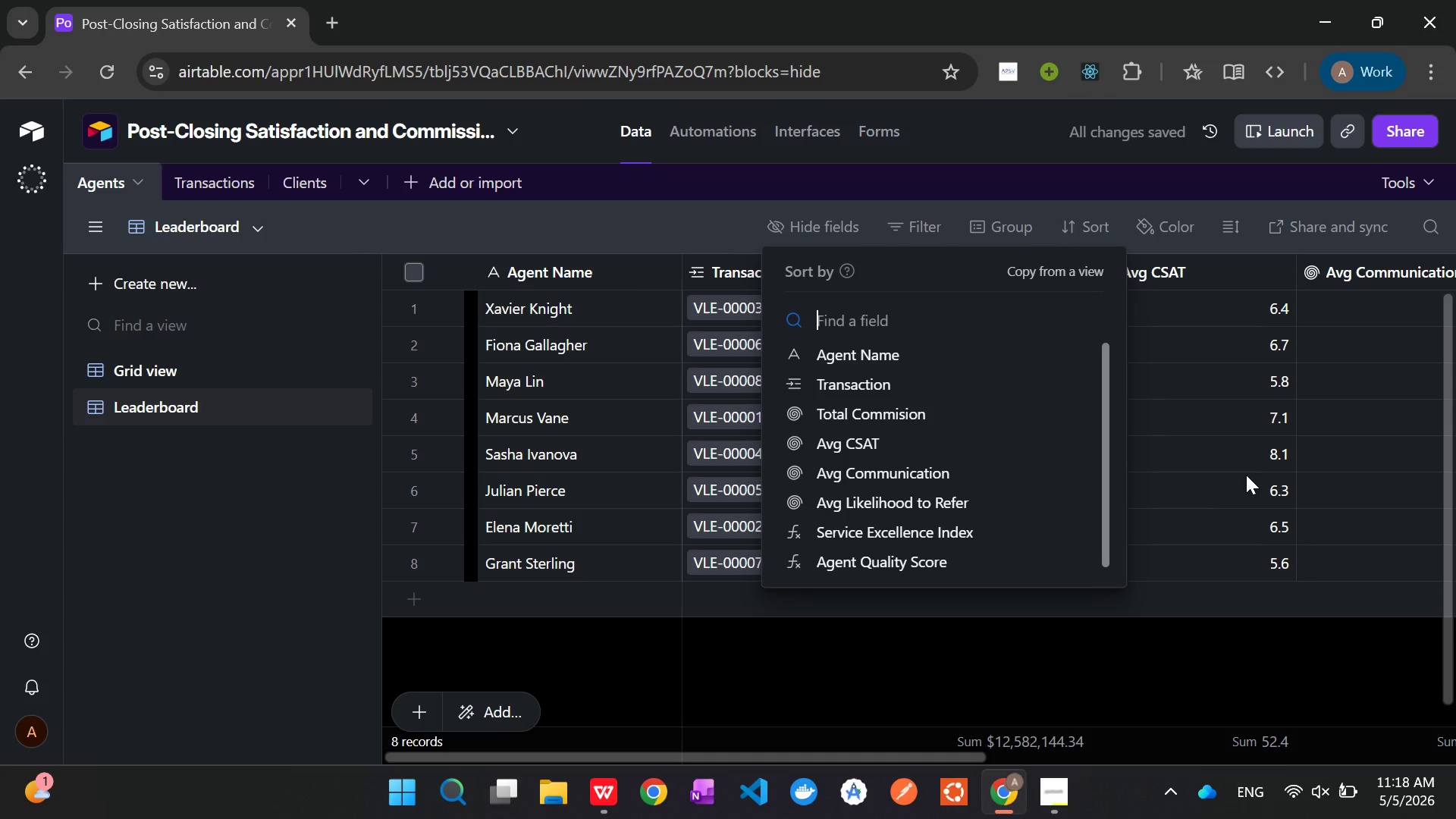 
left_click([880, 566])
 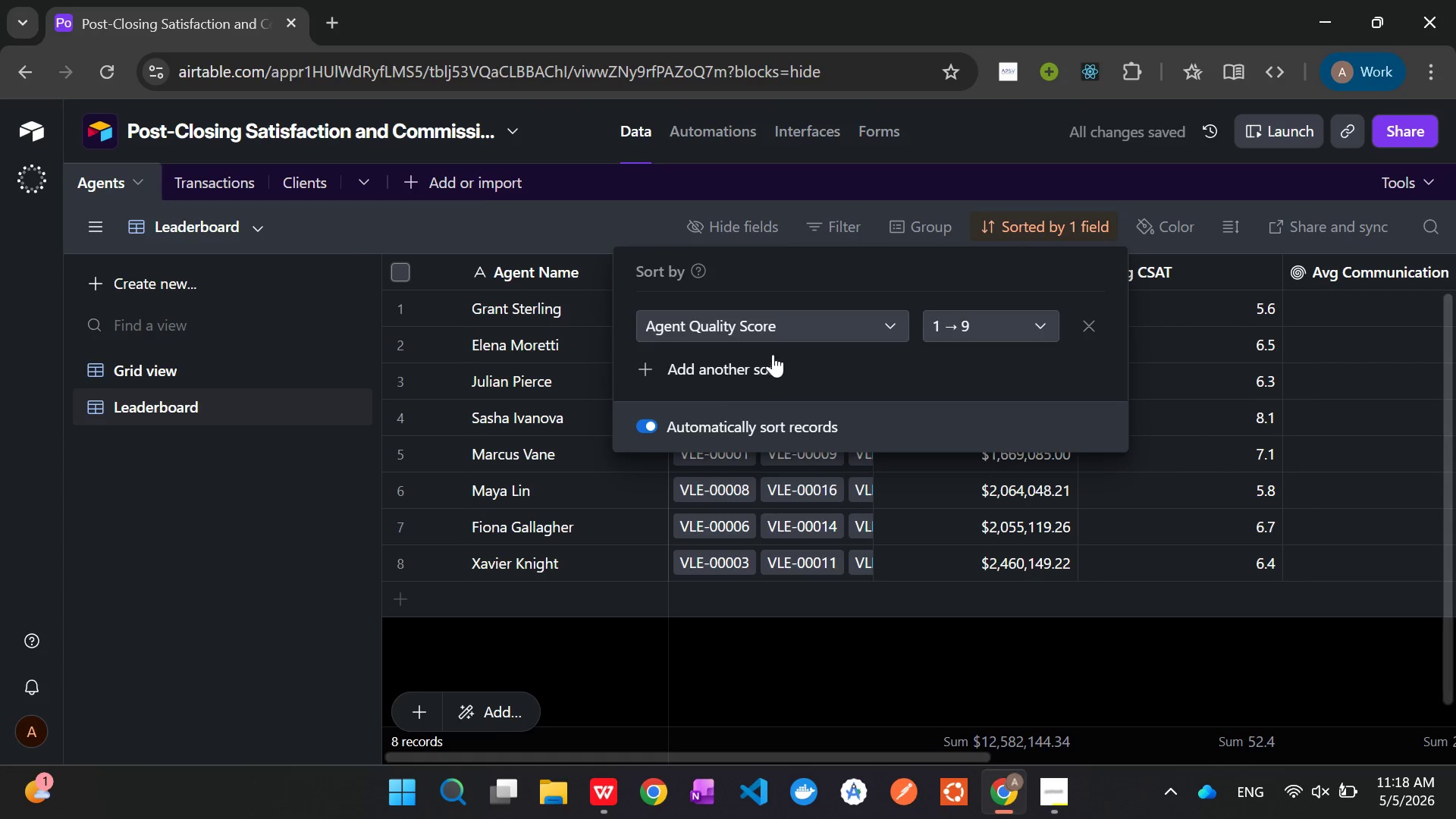 
mouse_move([1092, 325])
 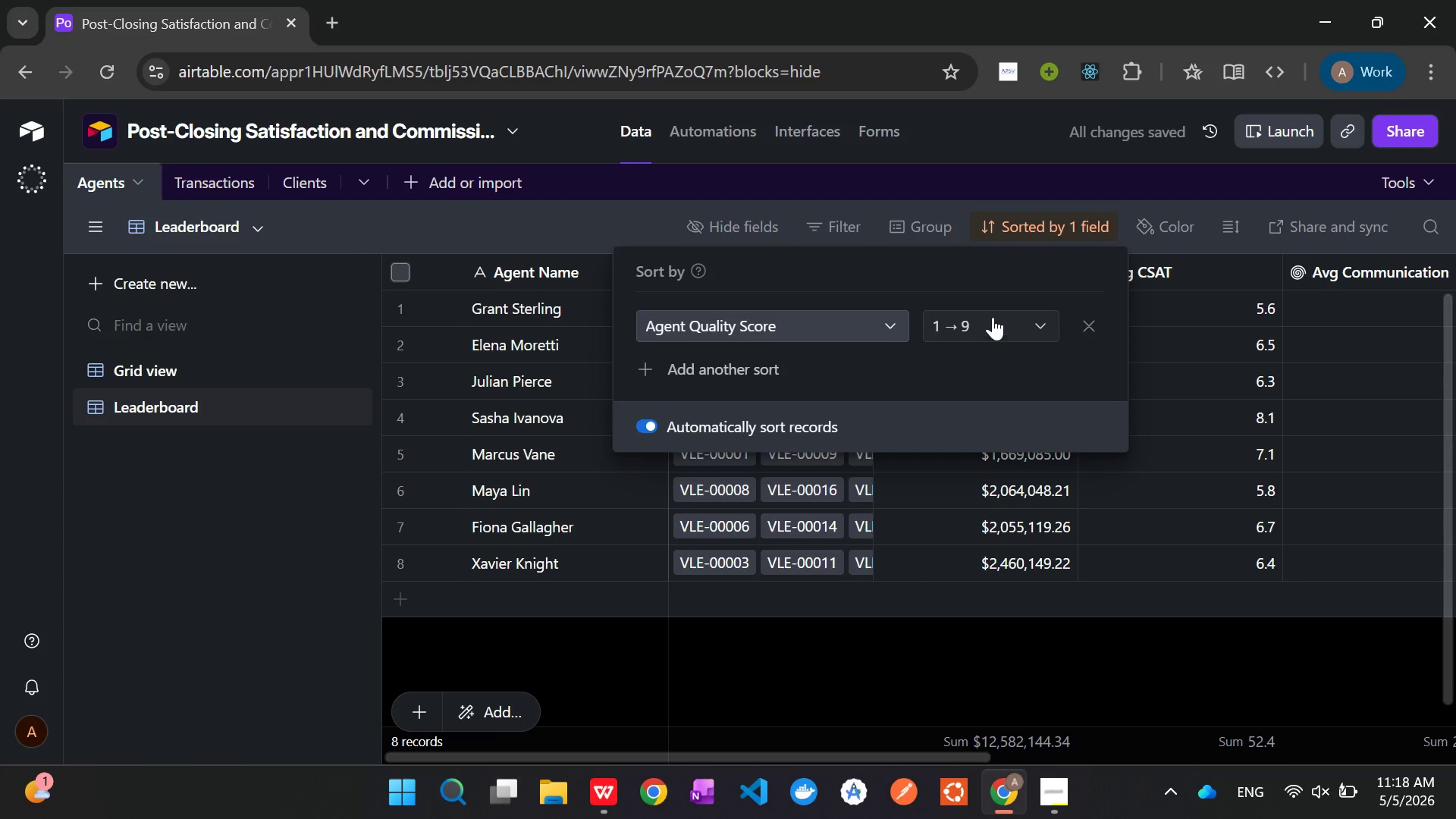 
left_click([990, 315])
 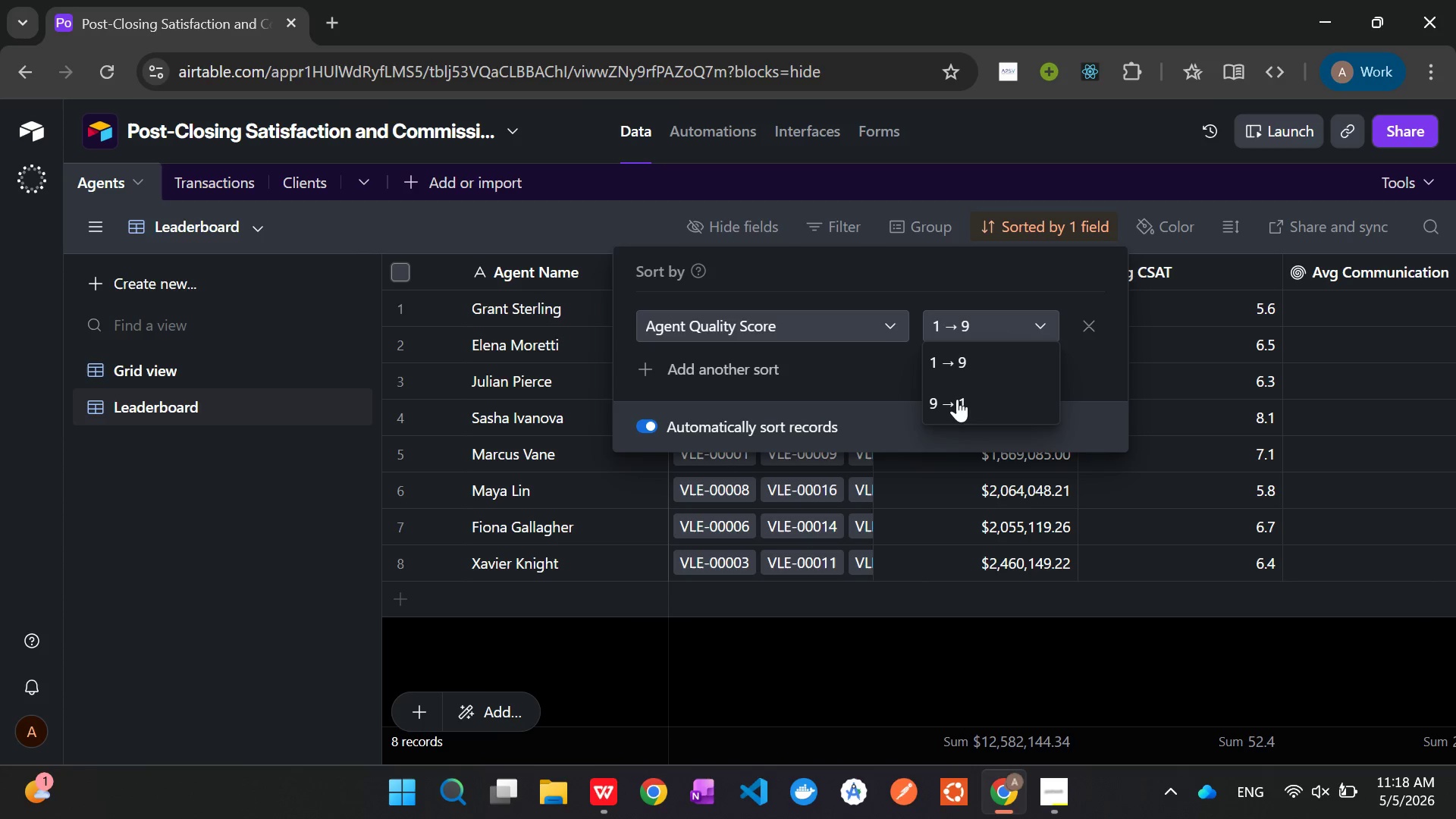 
left_click([943, 403])
 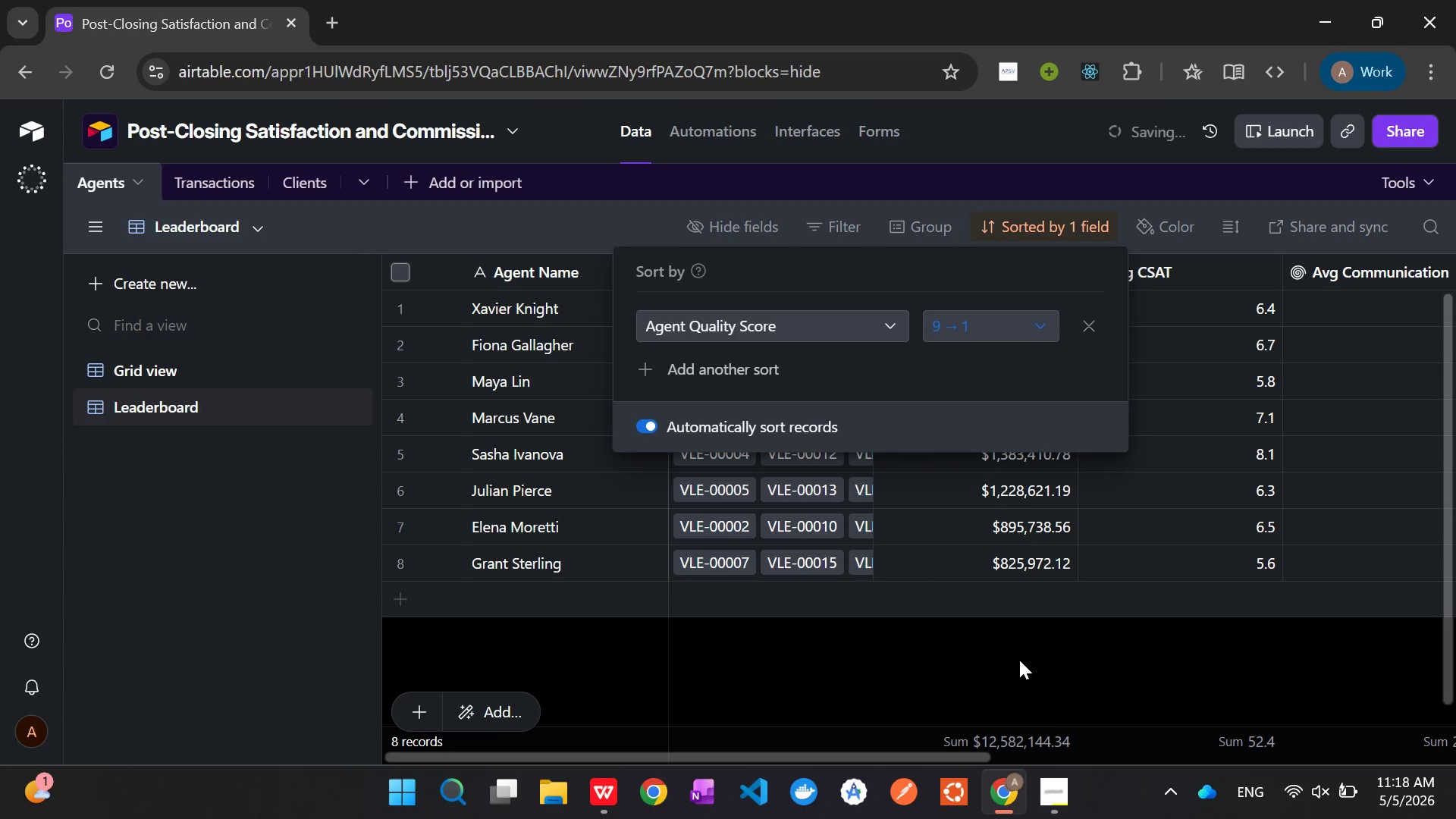 
left_click([1019, 660])
 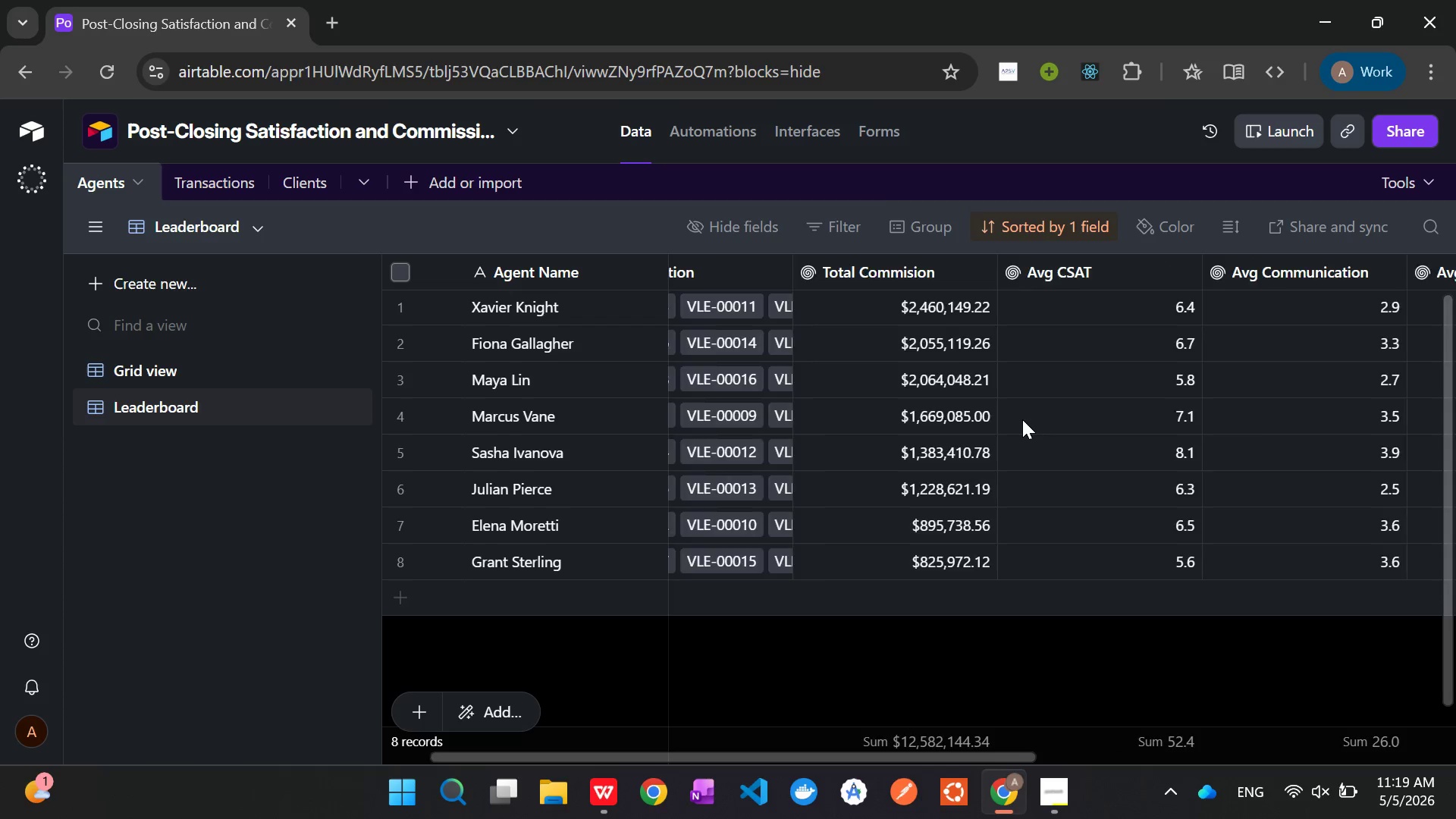 
wait(42.98)
 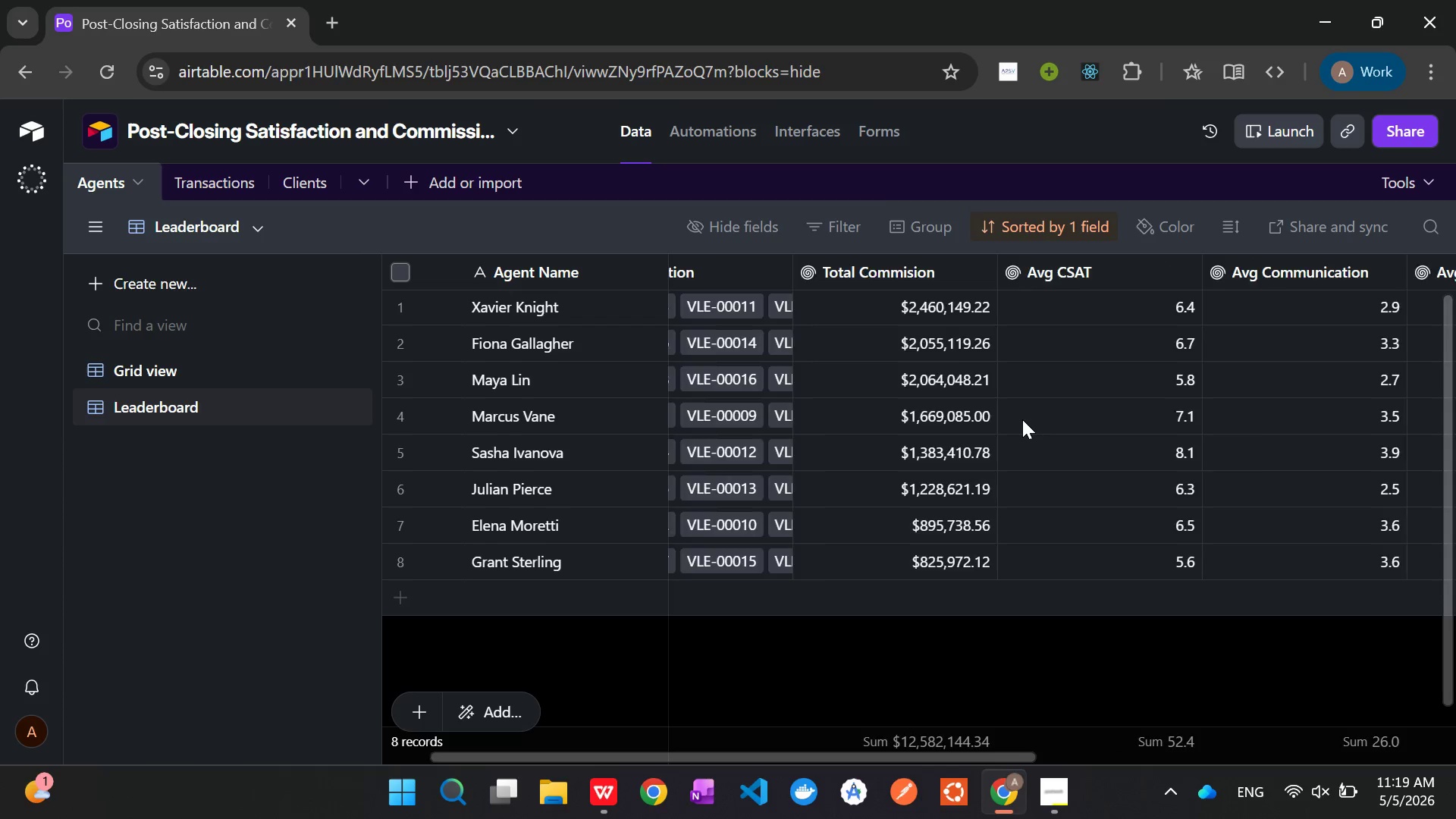 
left_click([752, 215])
 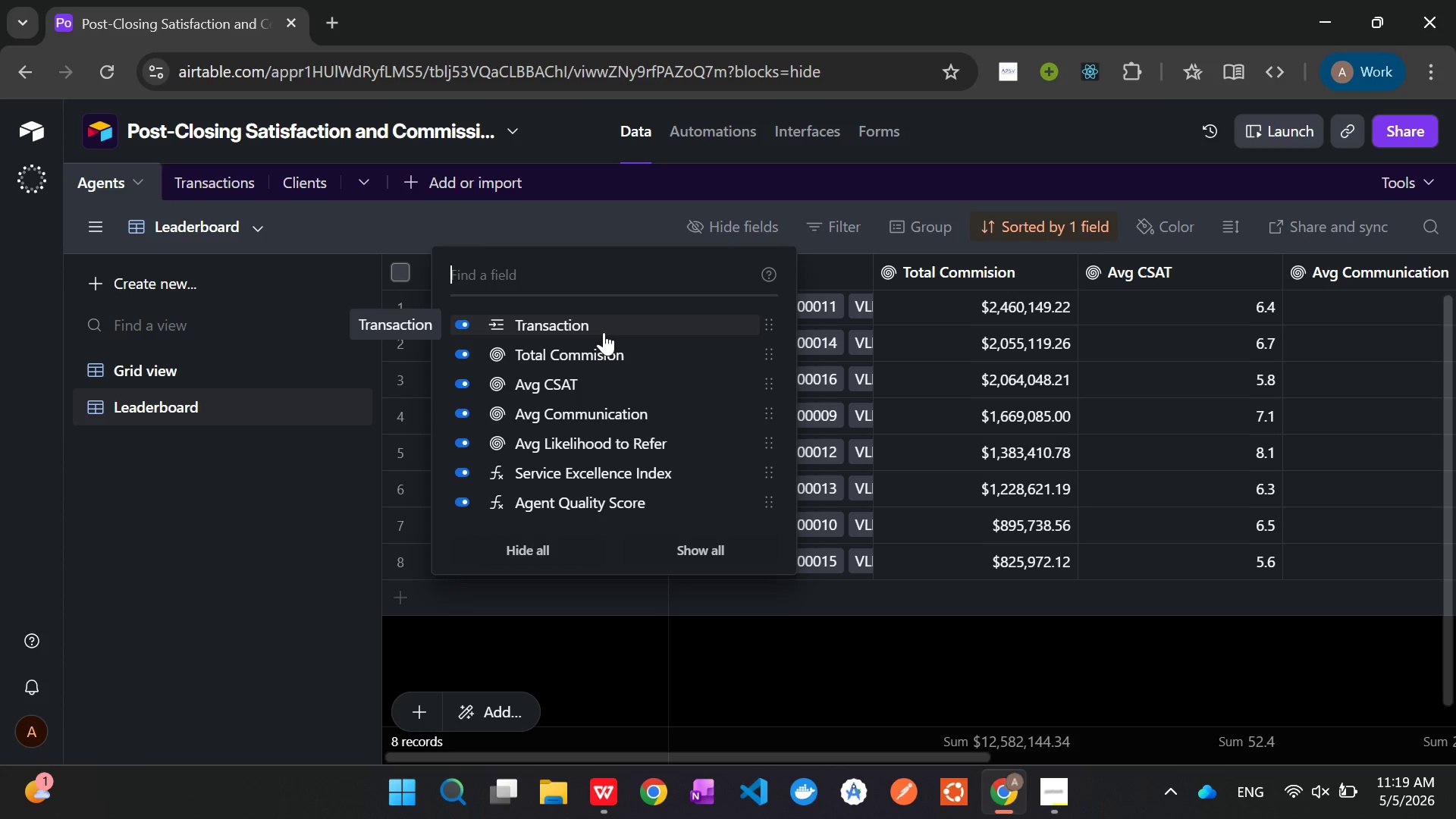 
wait(7.39)
 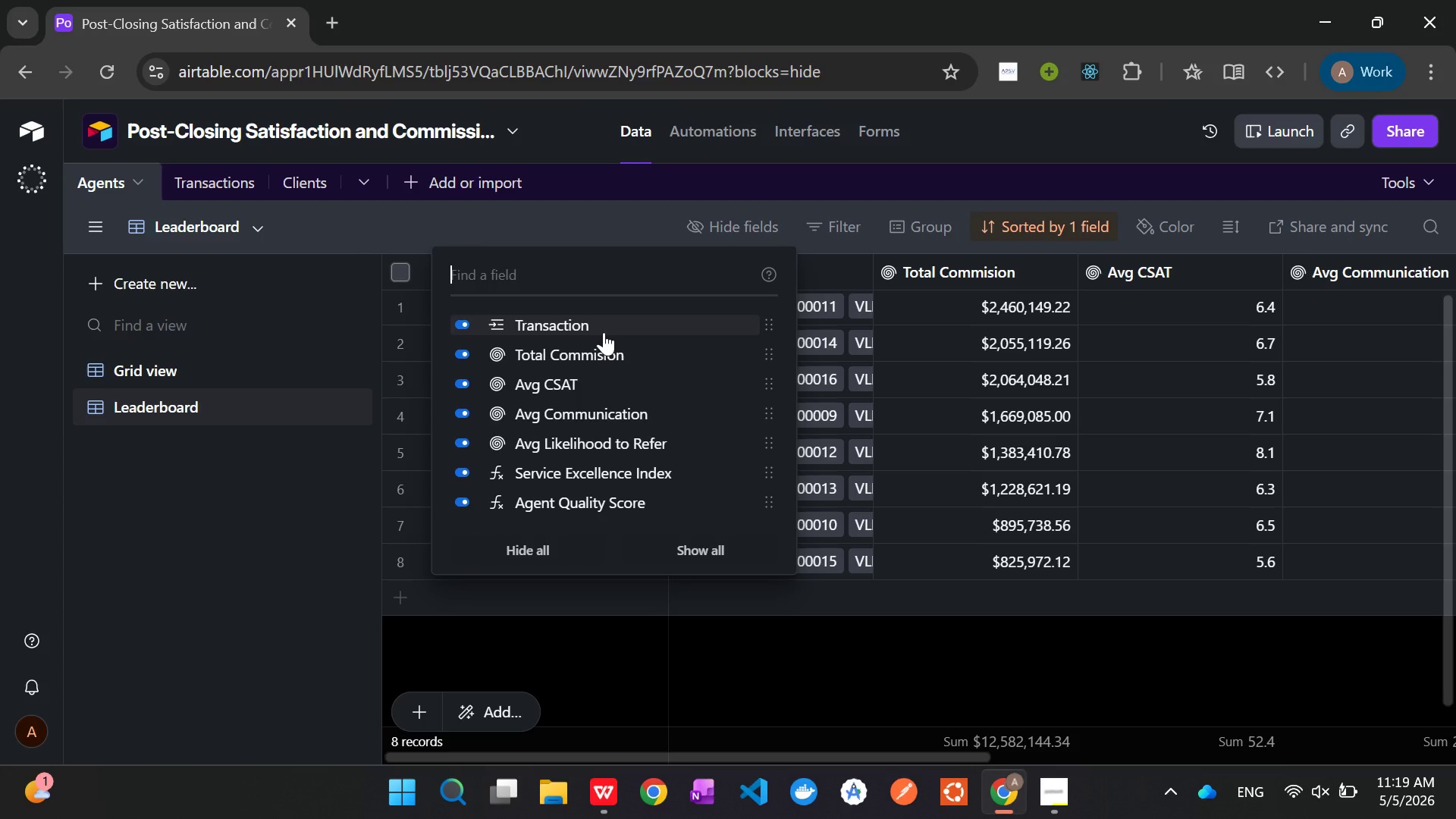 
left_click([464, 323])
 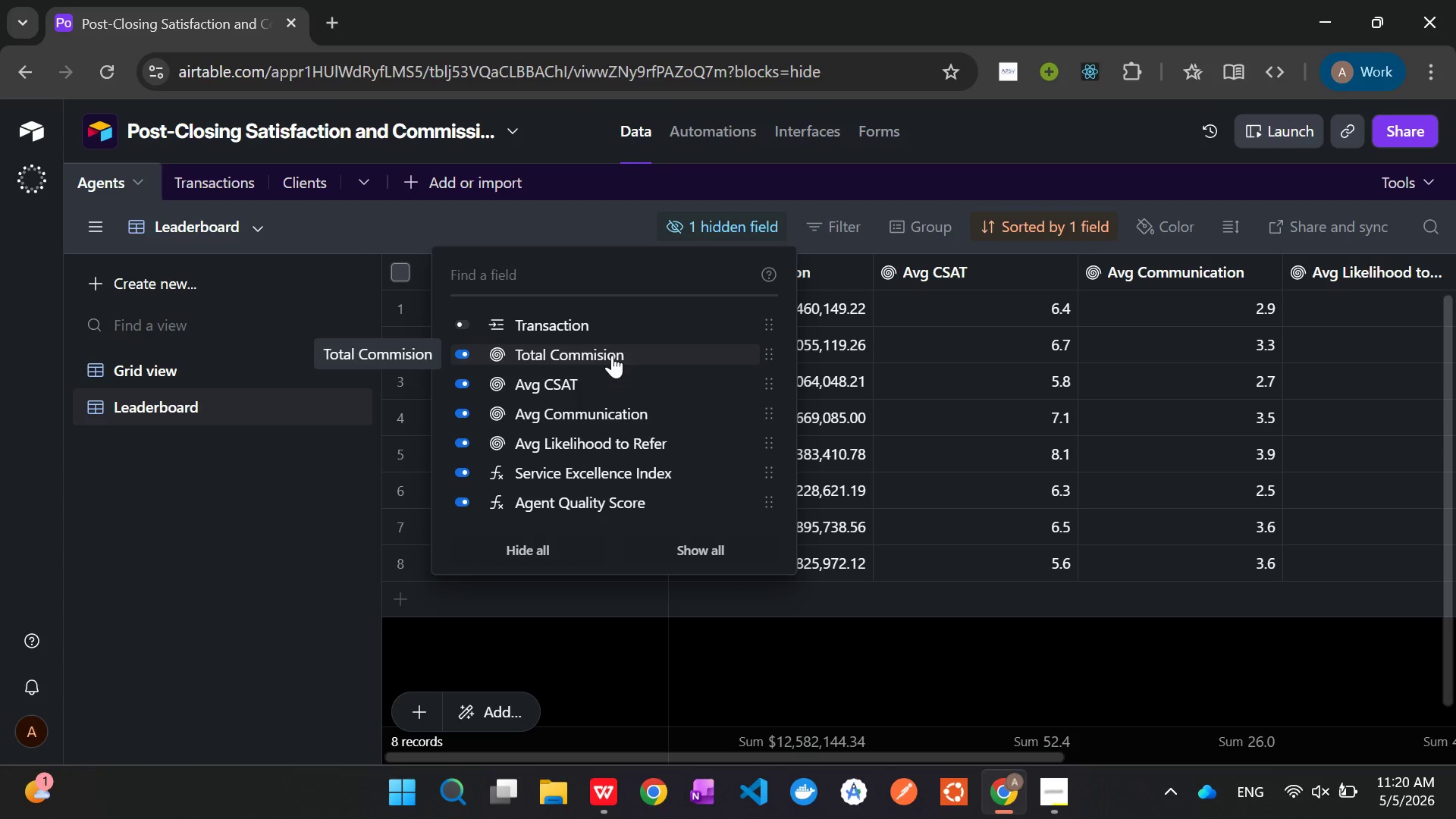 
wait(20.88)
 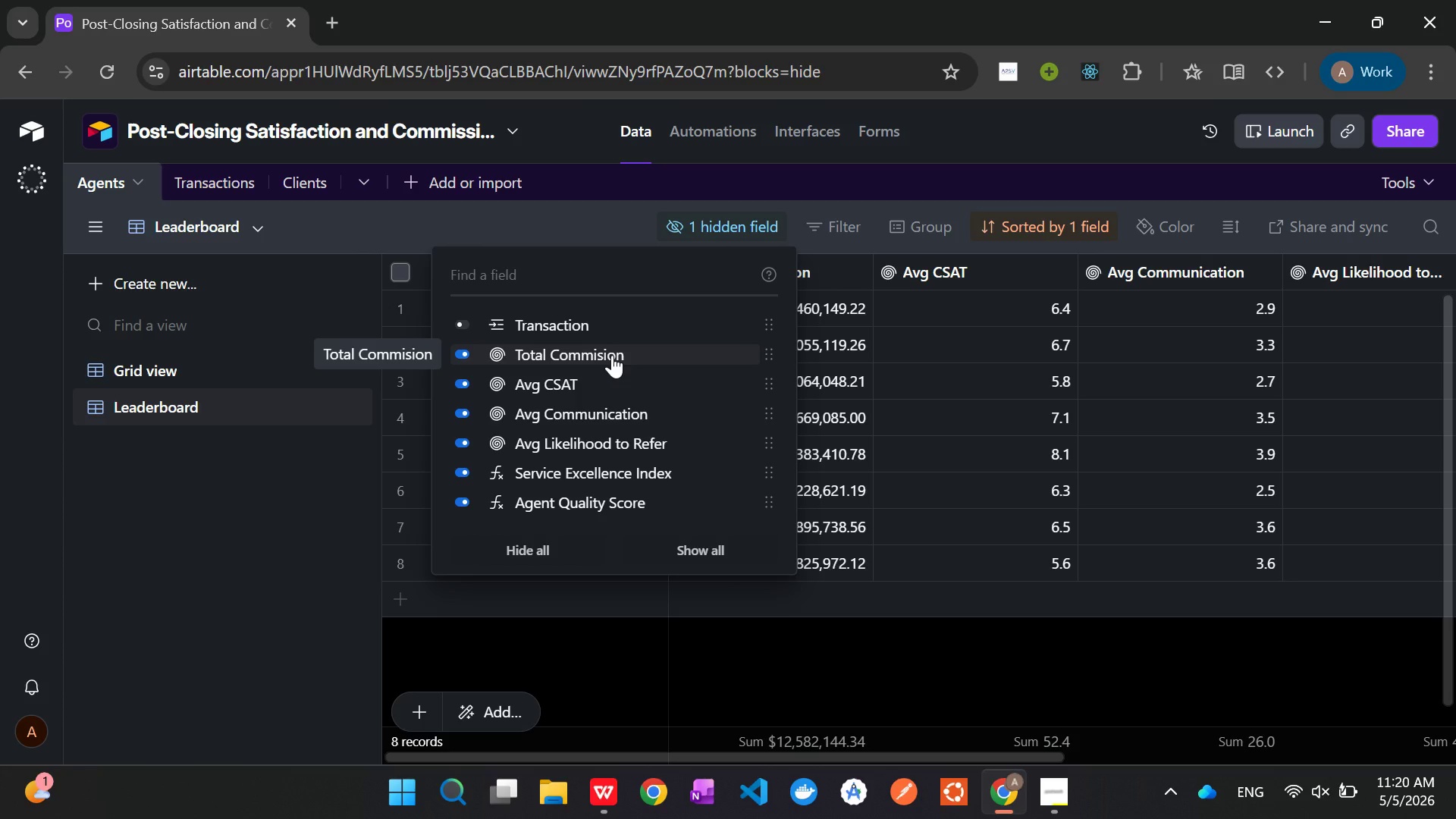 
left_click([464, 413])
 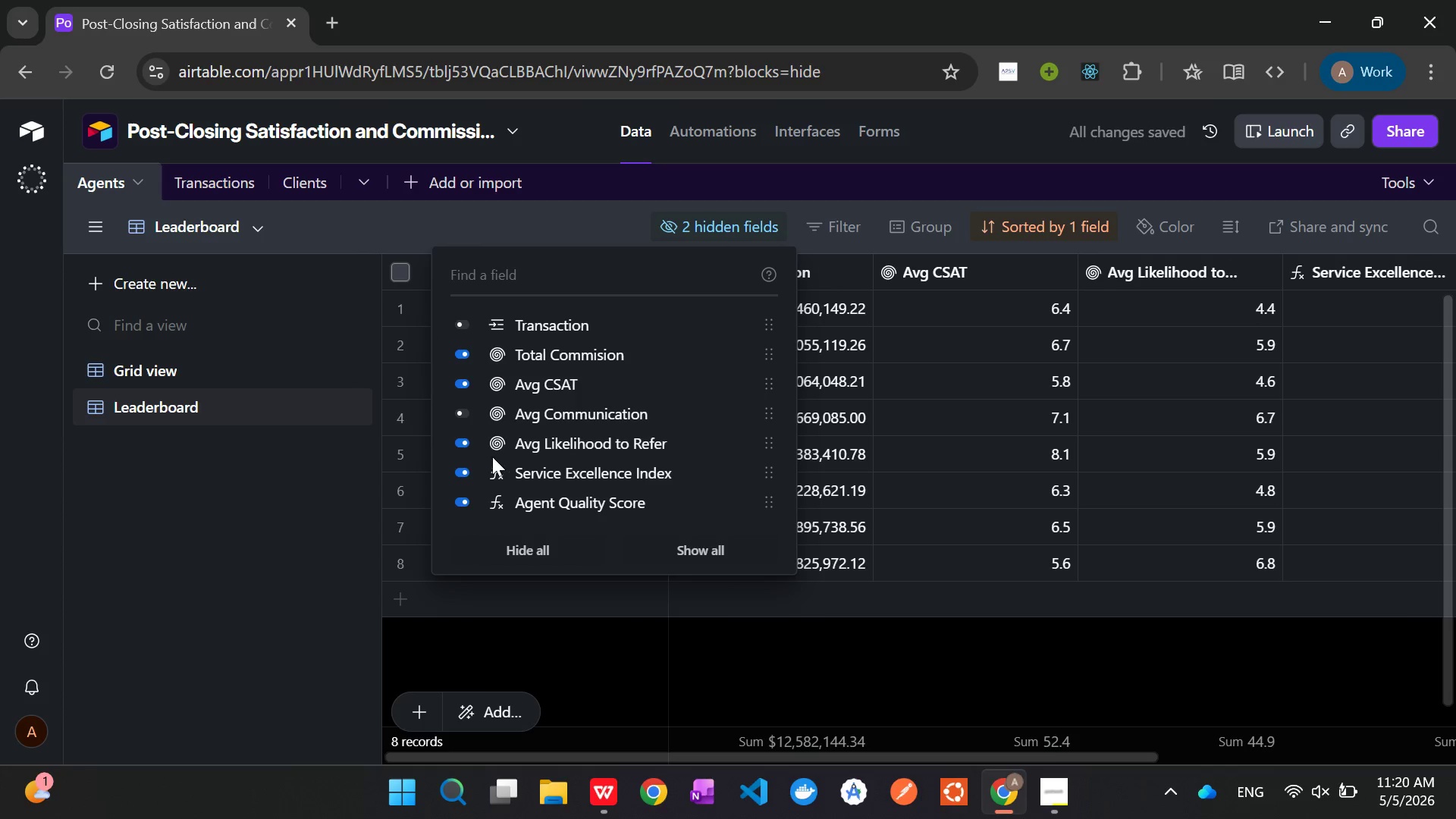 
left_click([460, 447])
 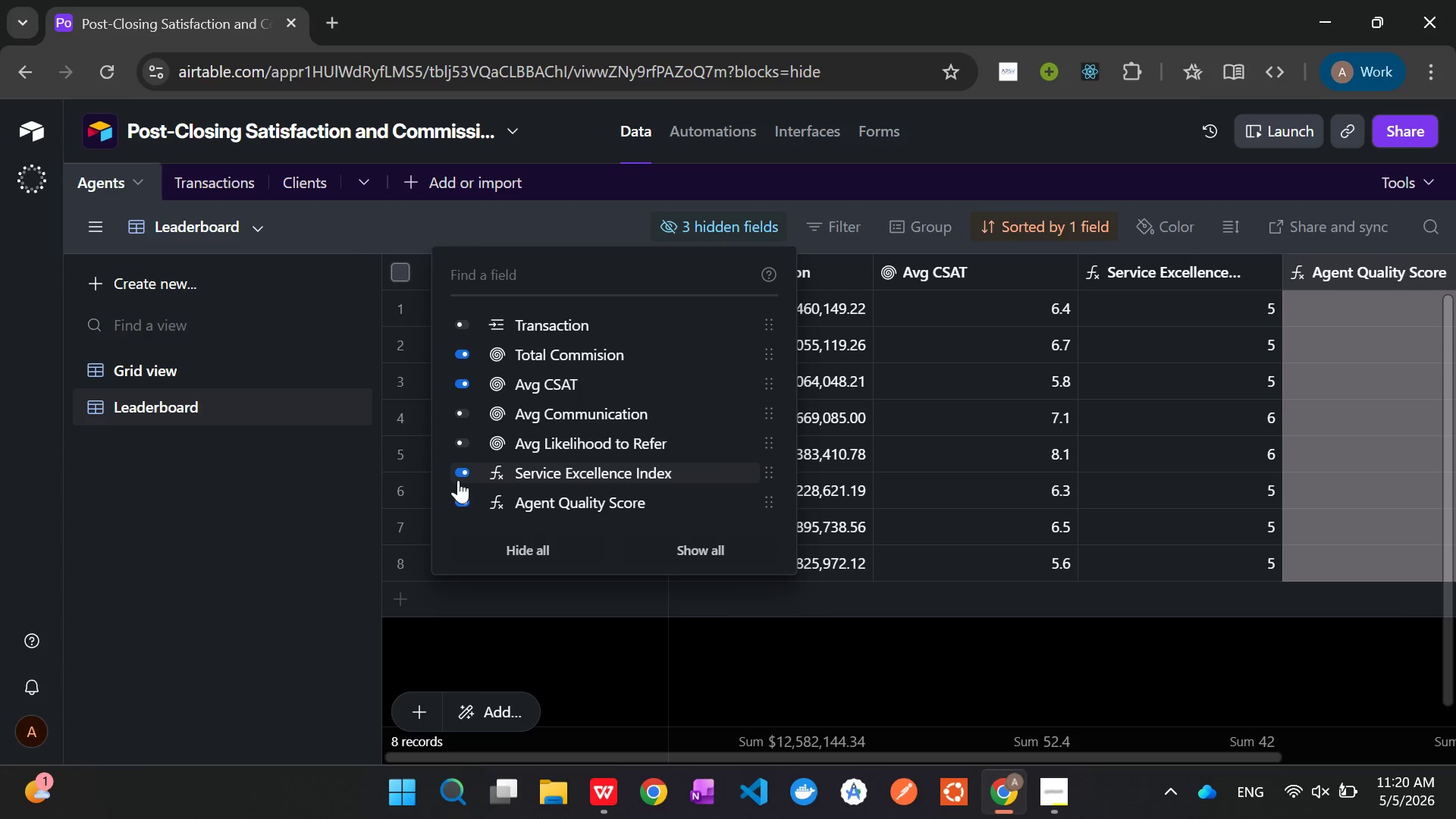 
wait(11.38)
 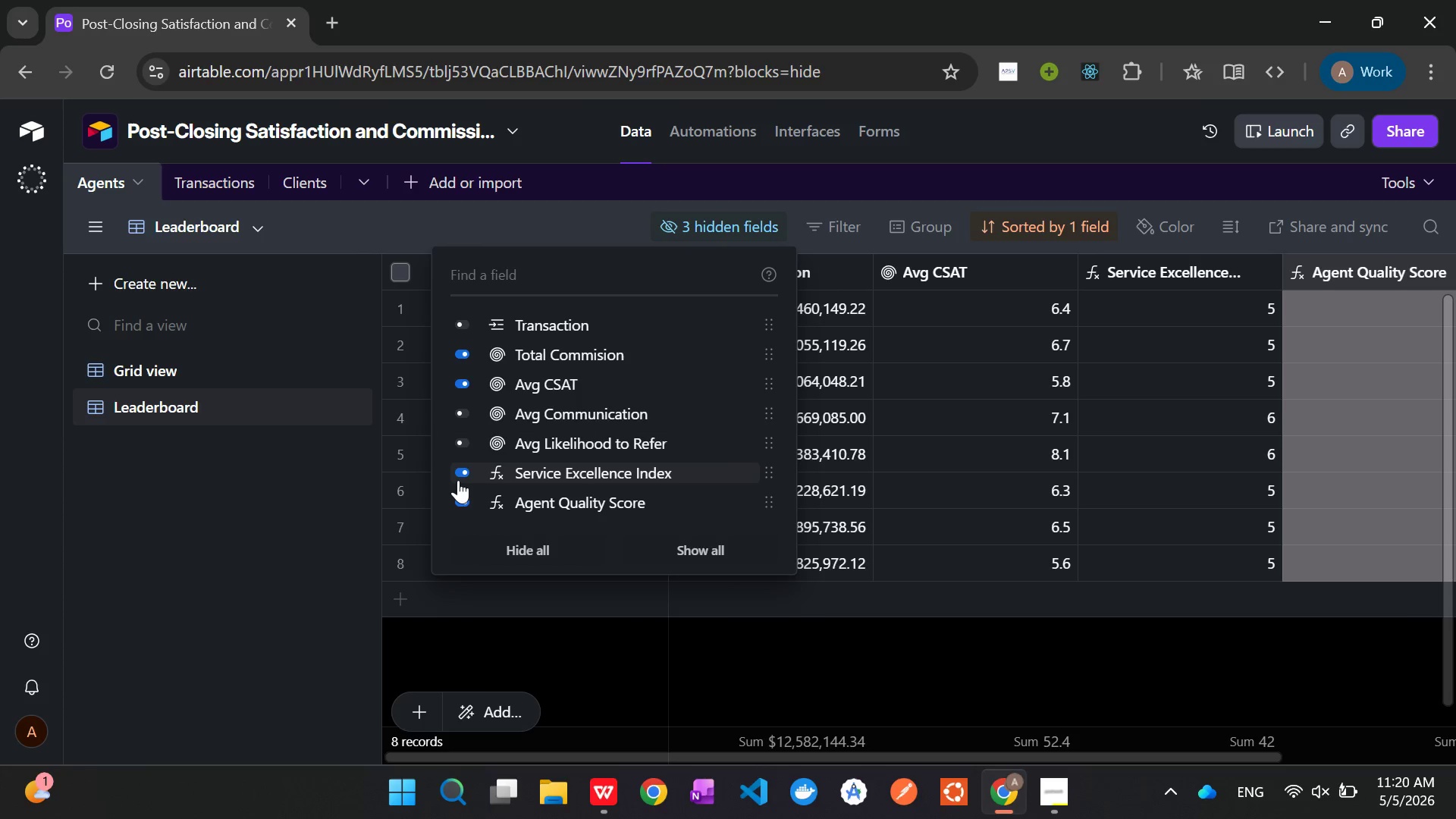 
left_click([467, 473])
 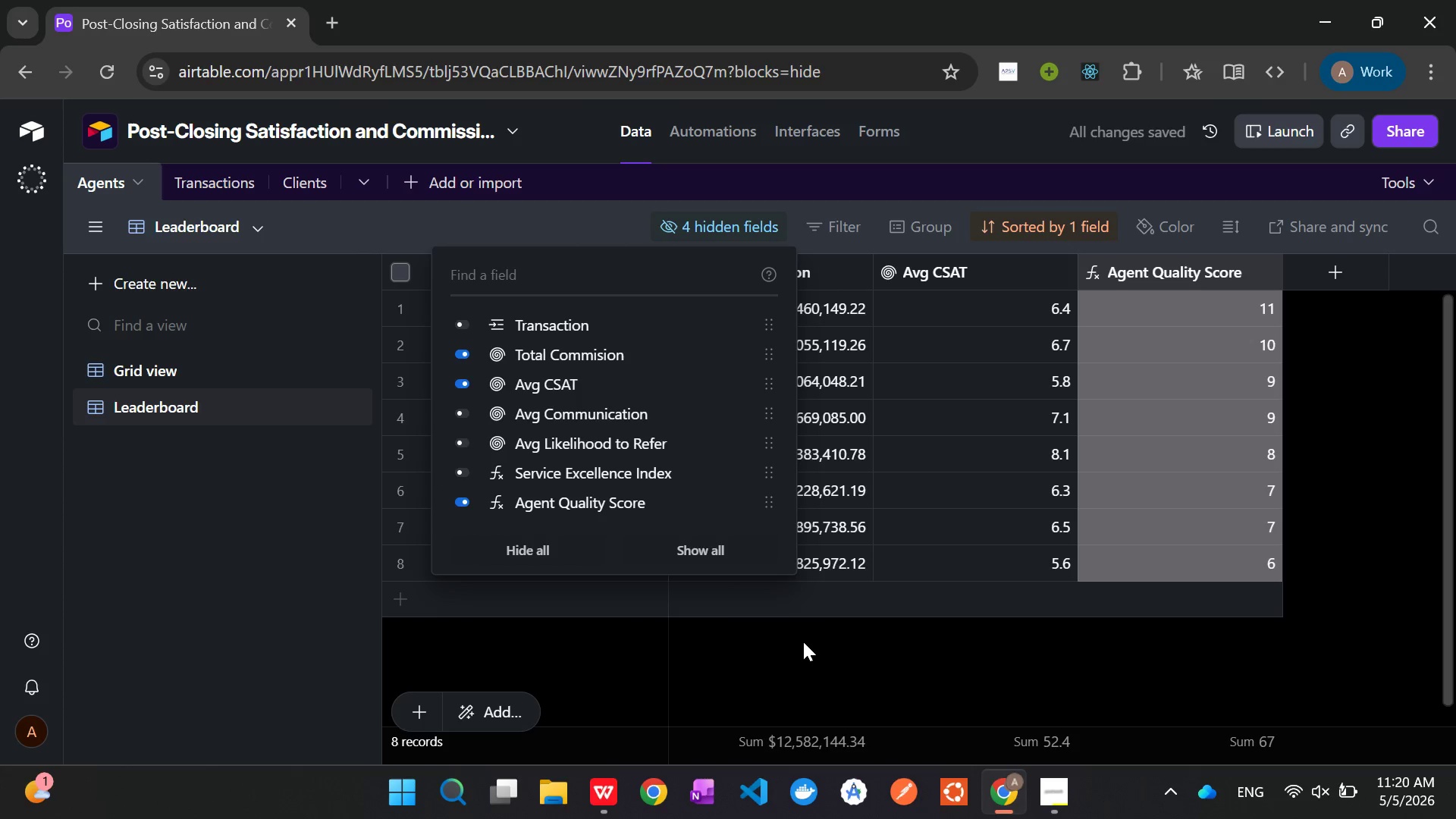 
left_click([817, 673])
 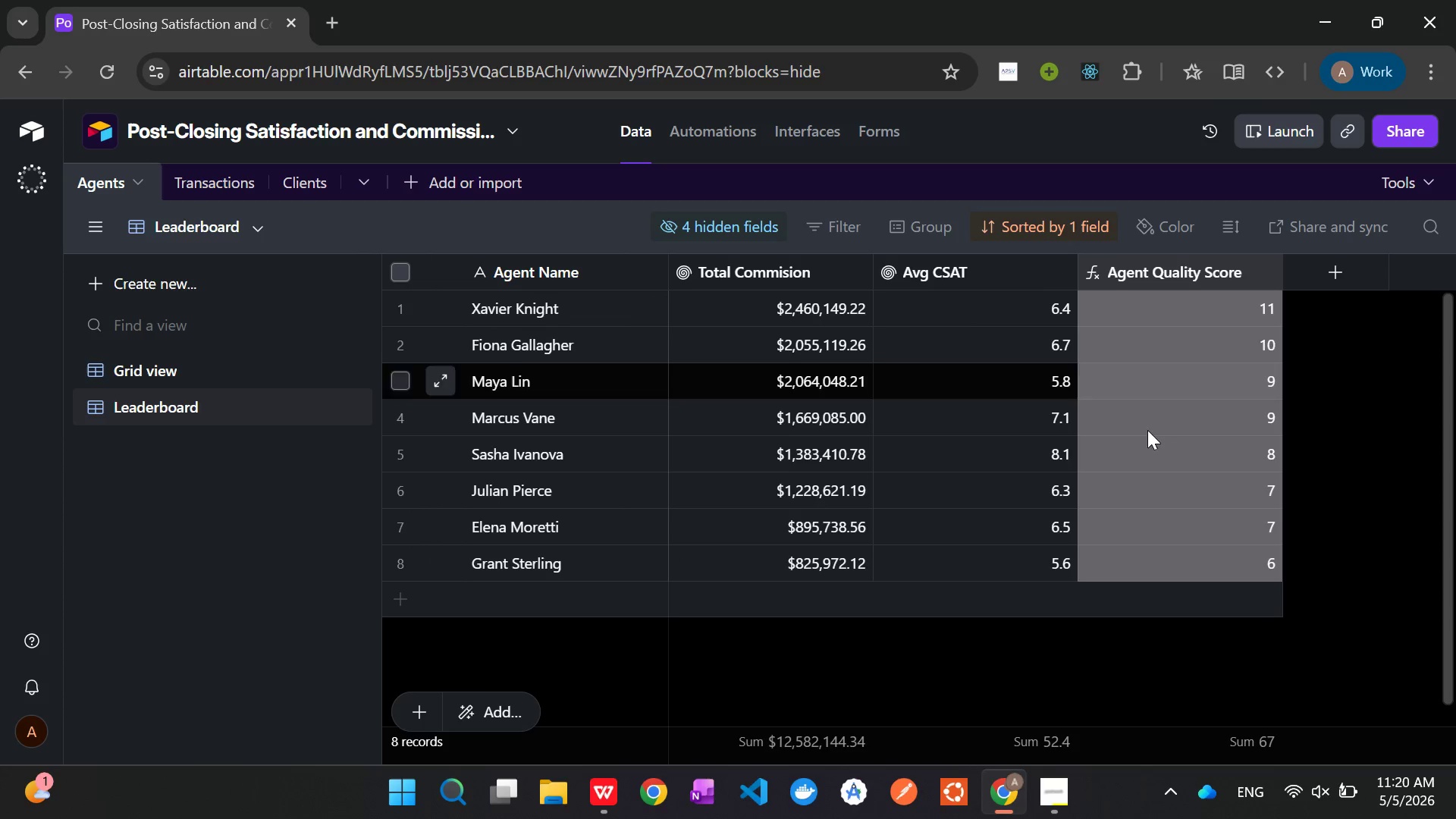 
wait(7.69)
 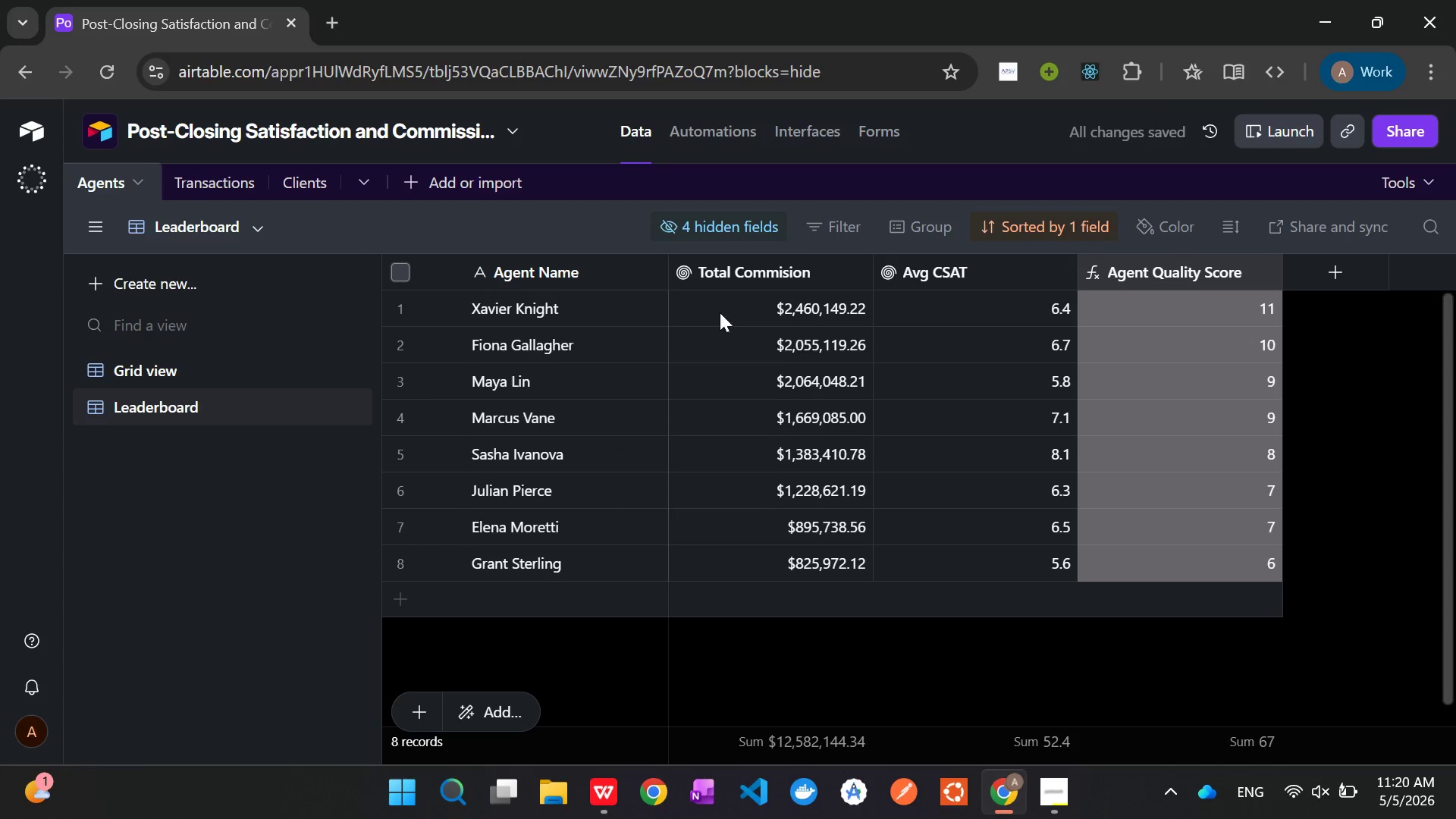 
left_click([127, 374])
 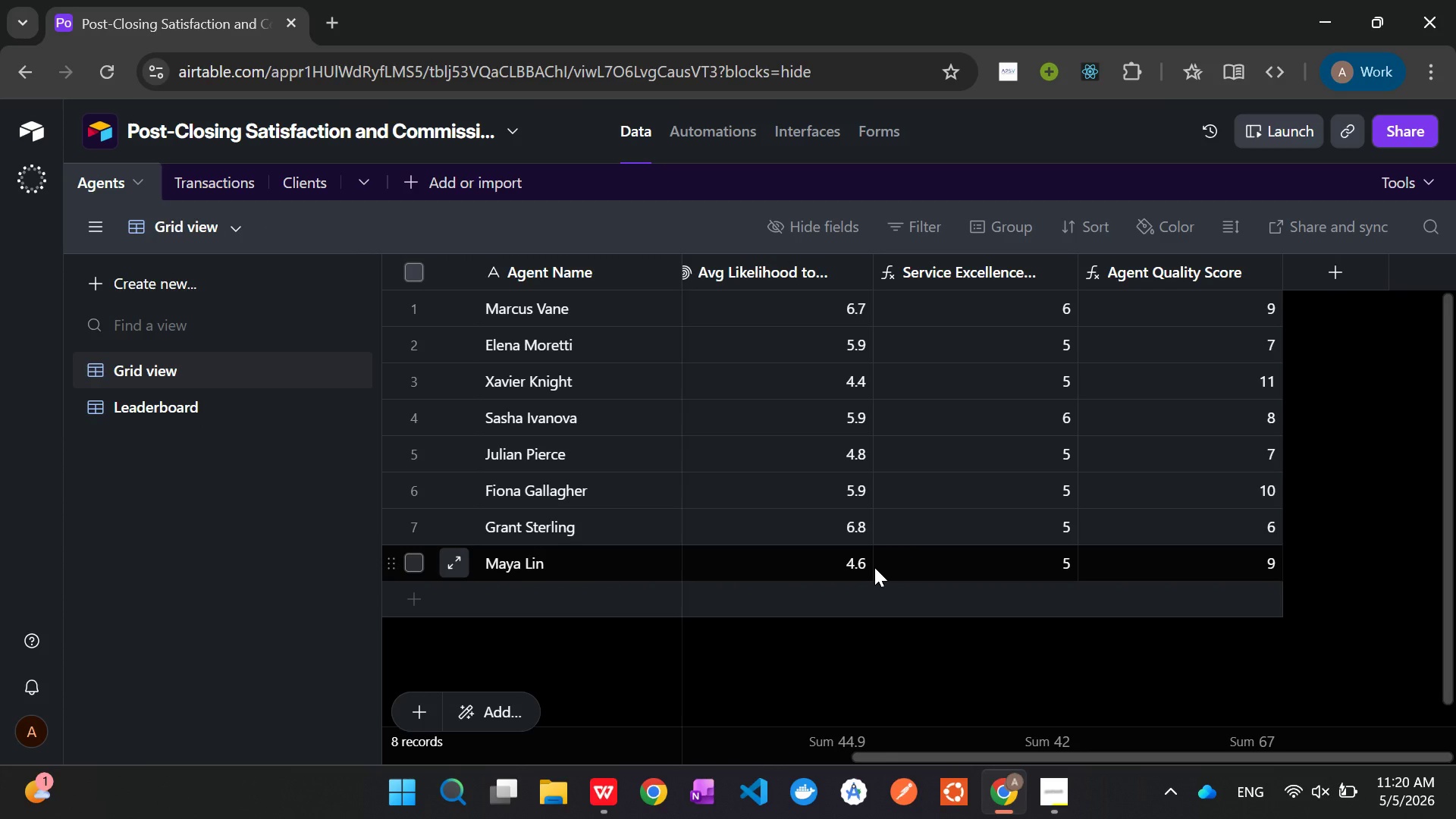 
wait(14.92)
 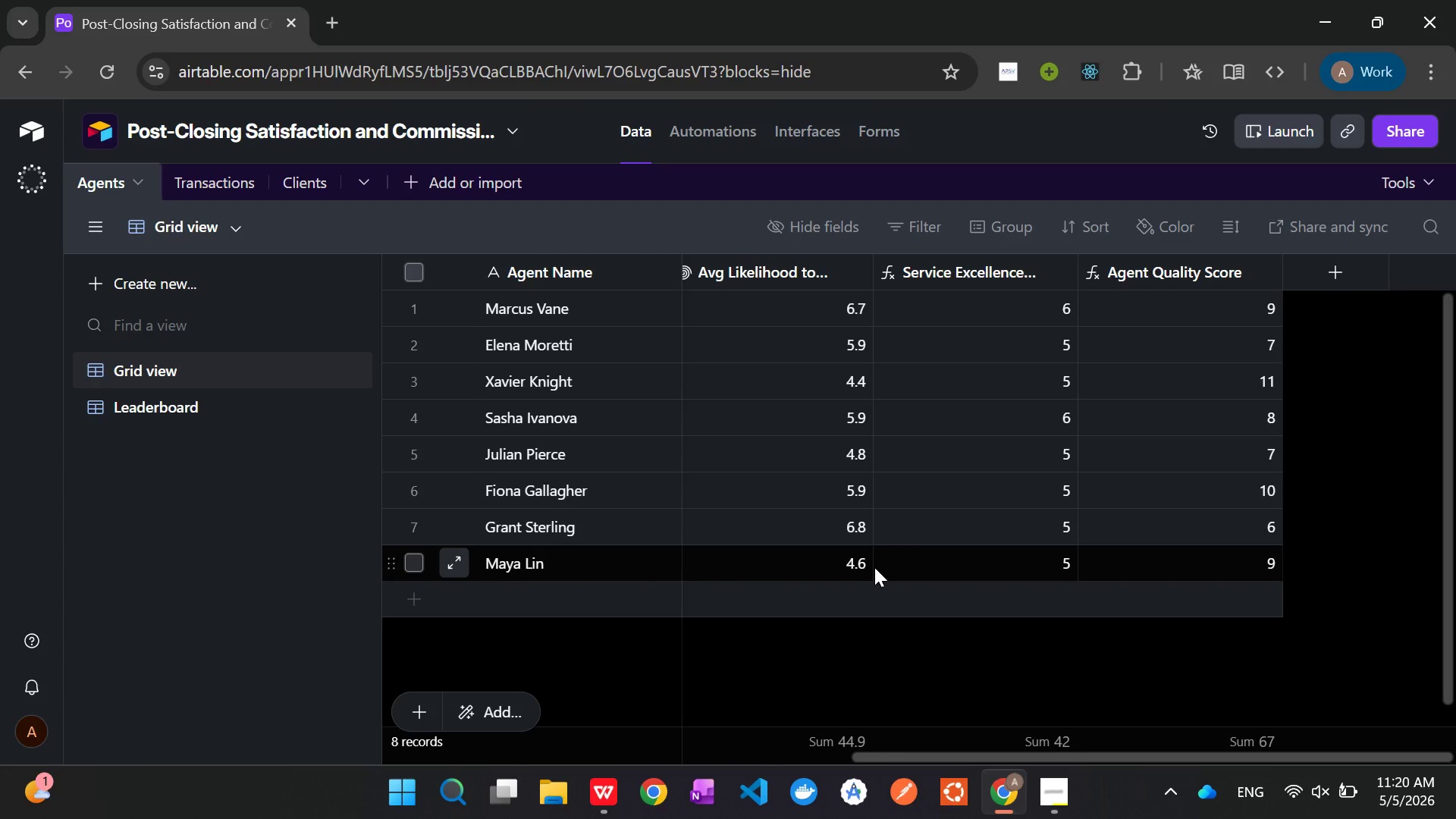 
left_click([1056, 796])